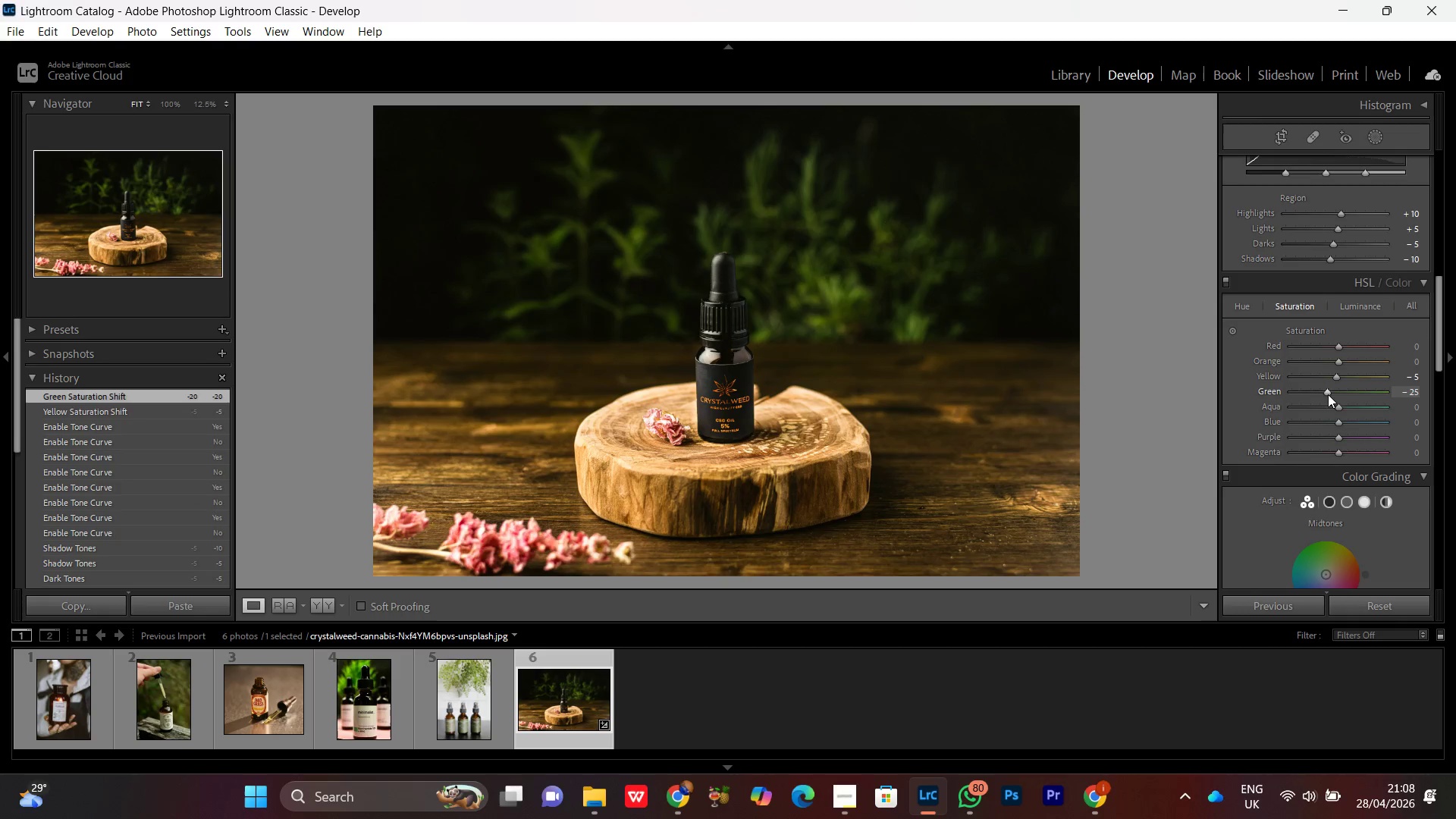 
scroll: coordinate [1328, 394], scroll_direction: down, amount: 1.0
 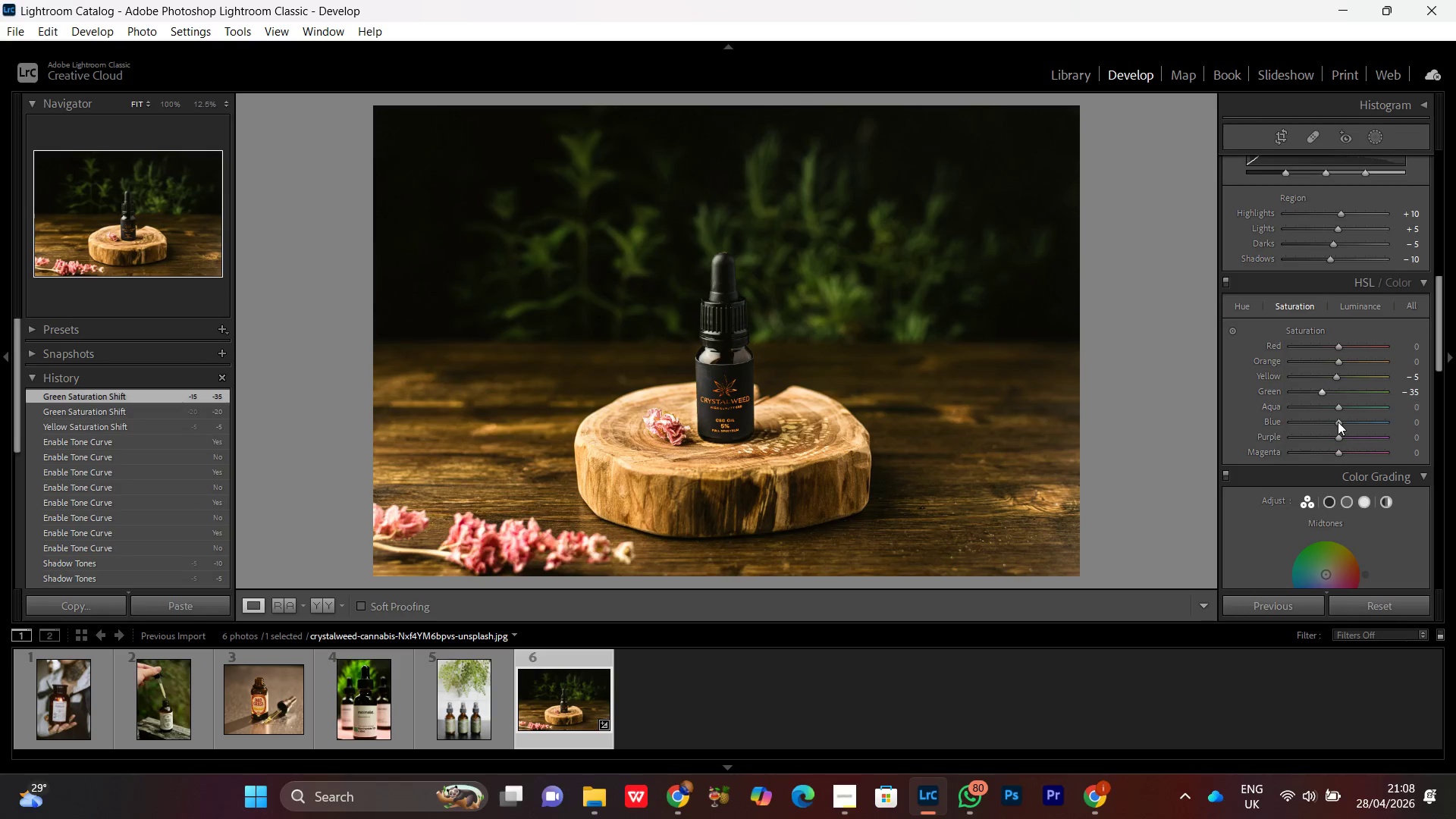 
left_click([1337, 419])
 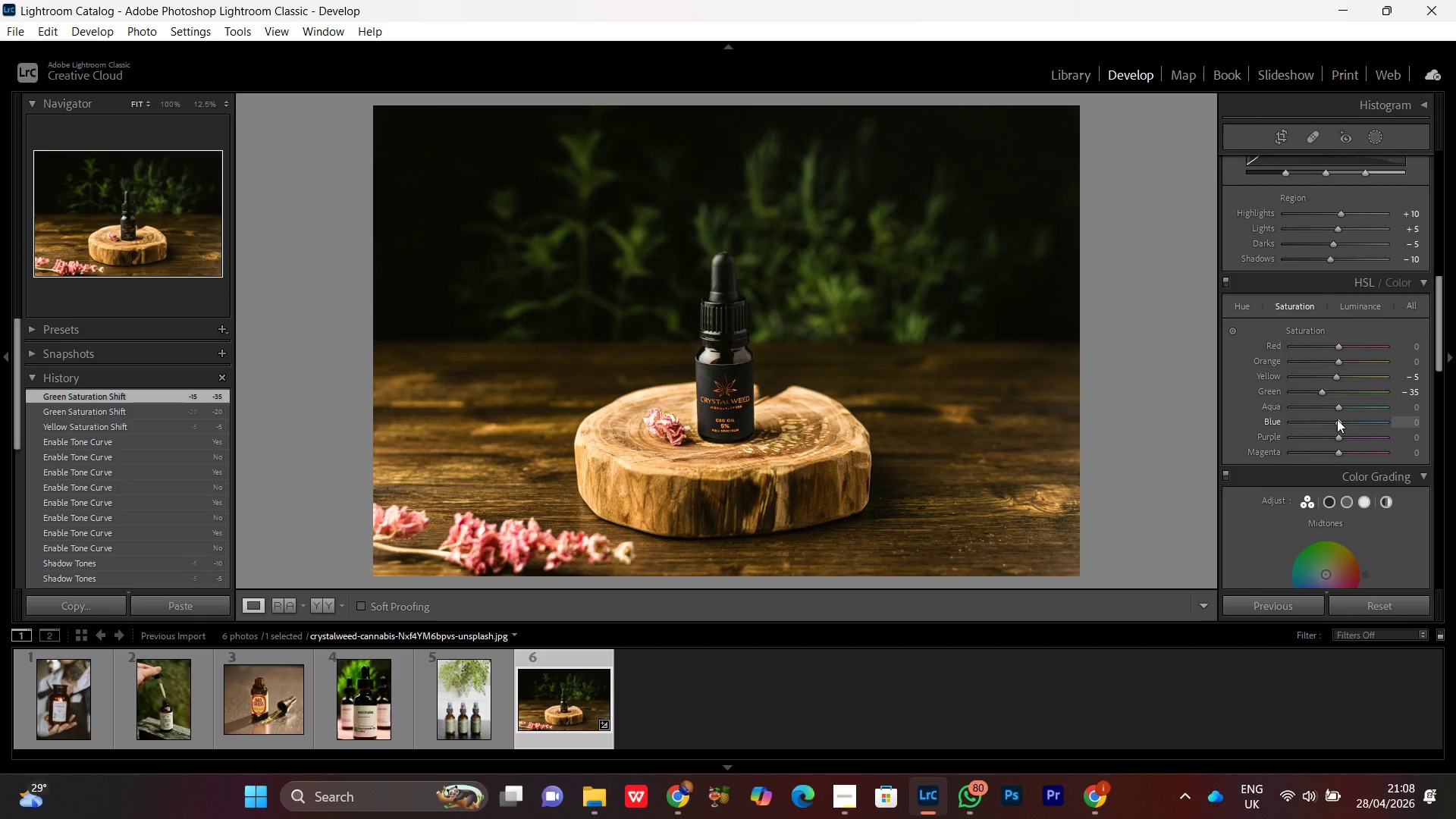 
scroll: coordinate [1337, 419], scroll_direction: down, amount: 1.0
 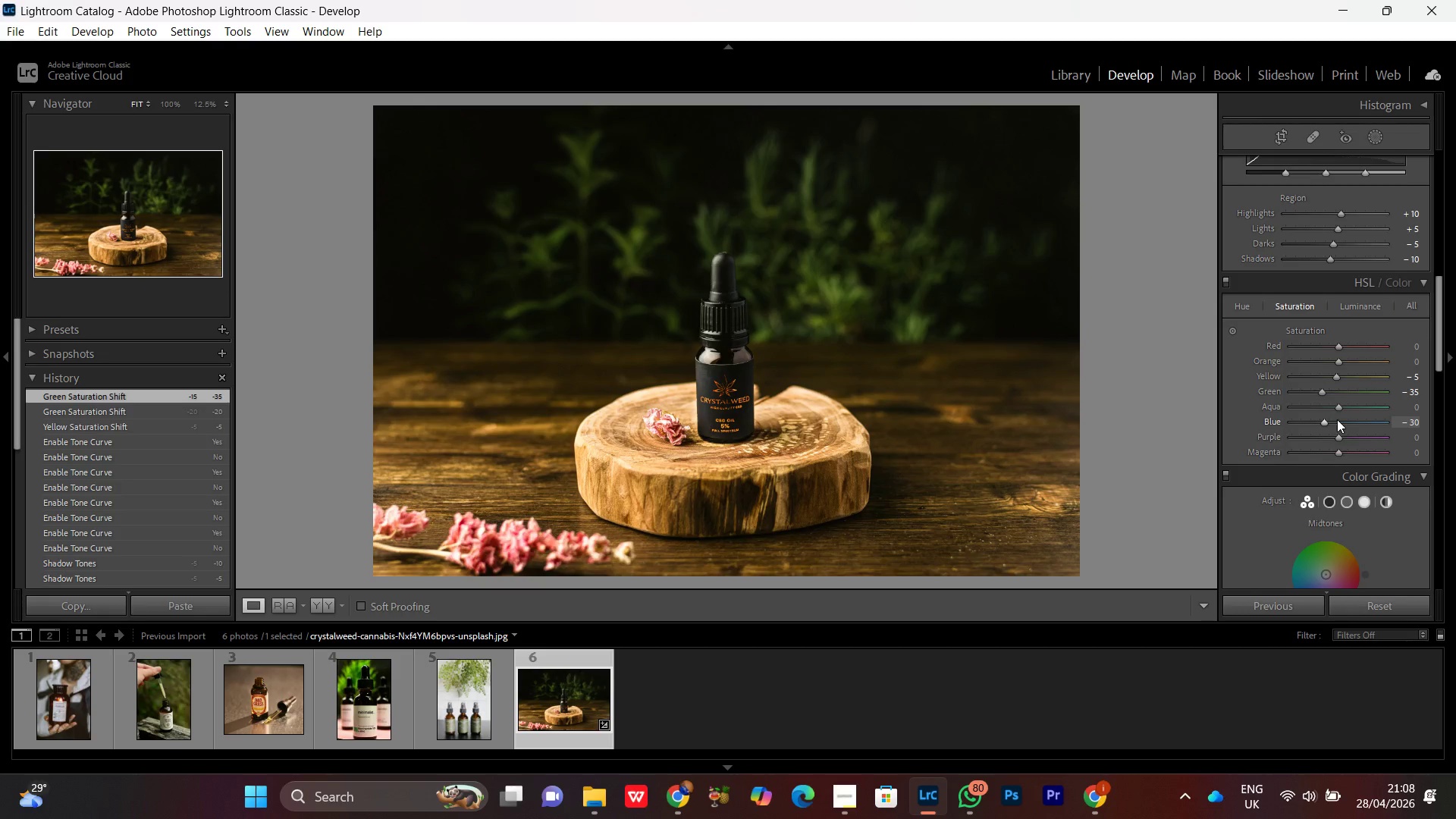 
scroll: coordinate [1337, 419], scroll_direction: none, amount: 0.0
 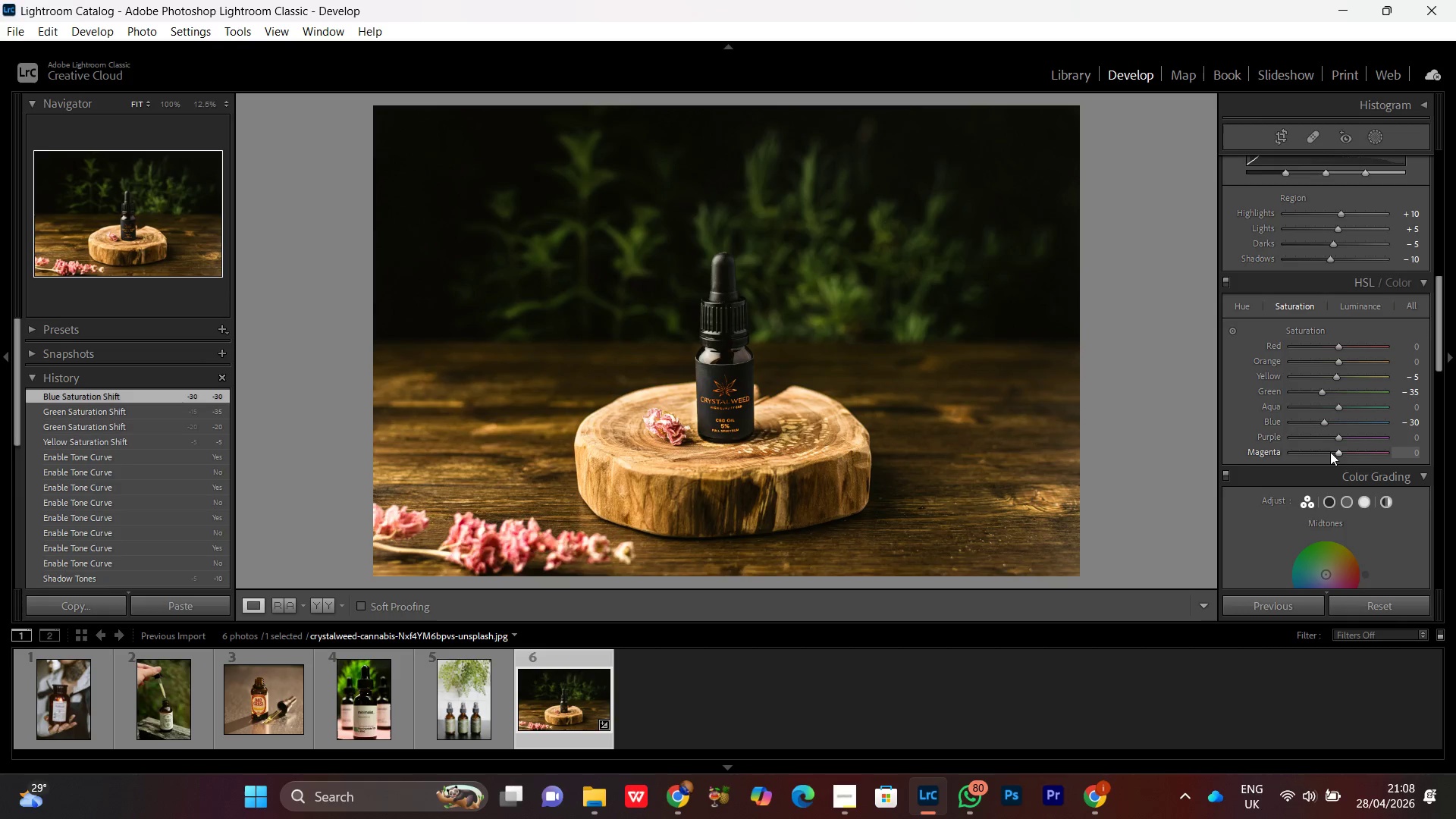 
wait(15.98)
 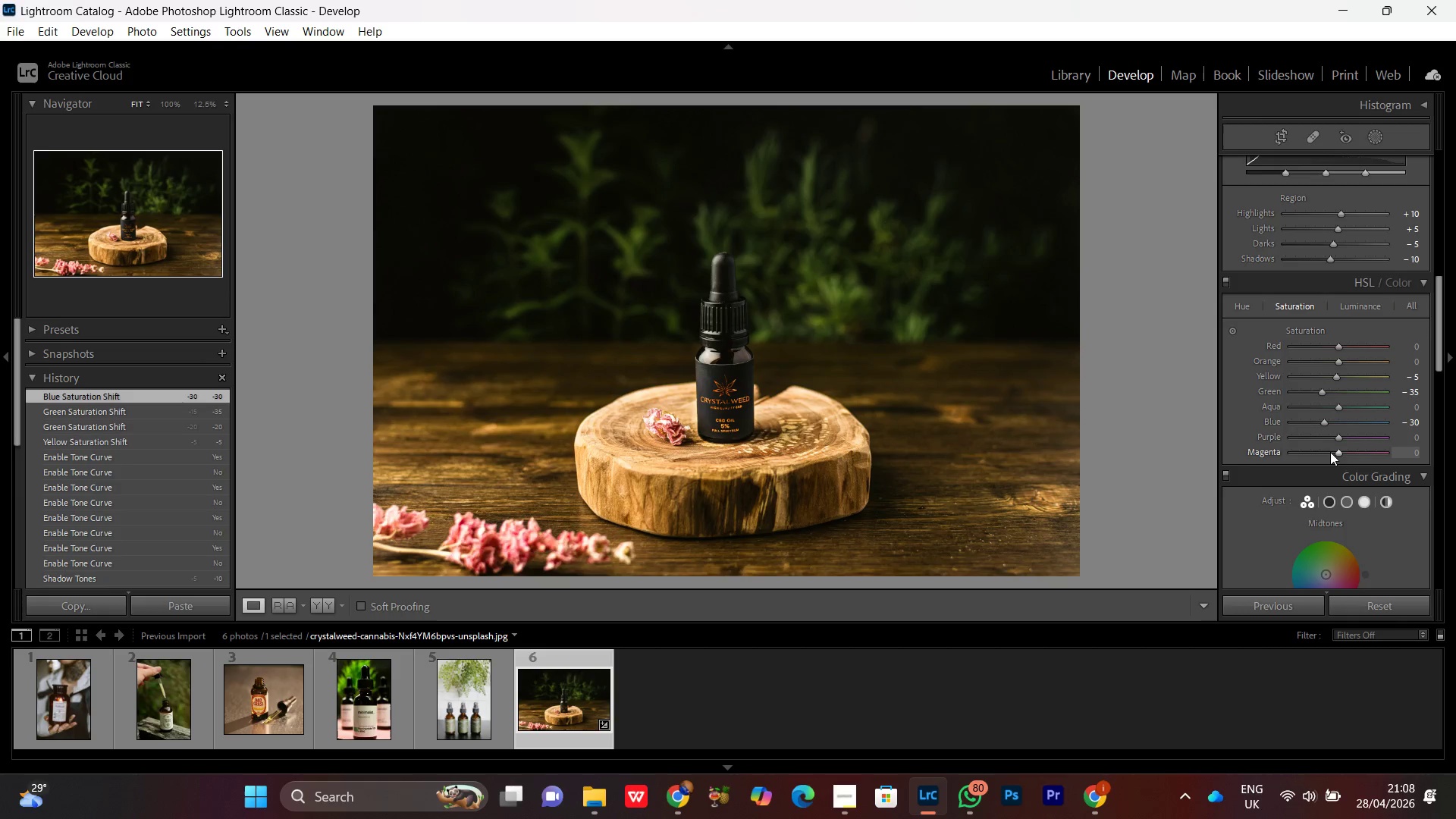 
left_click([1338, 358])
 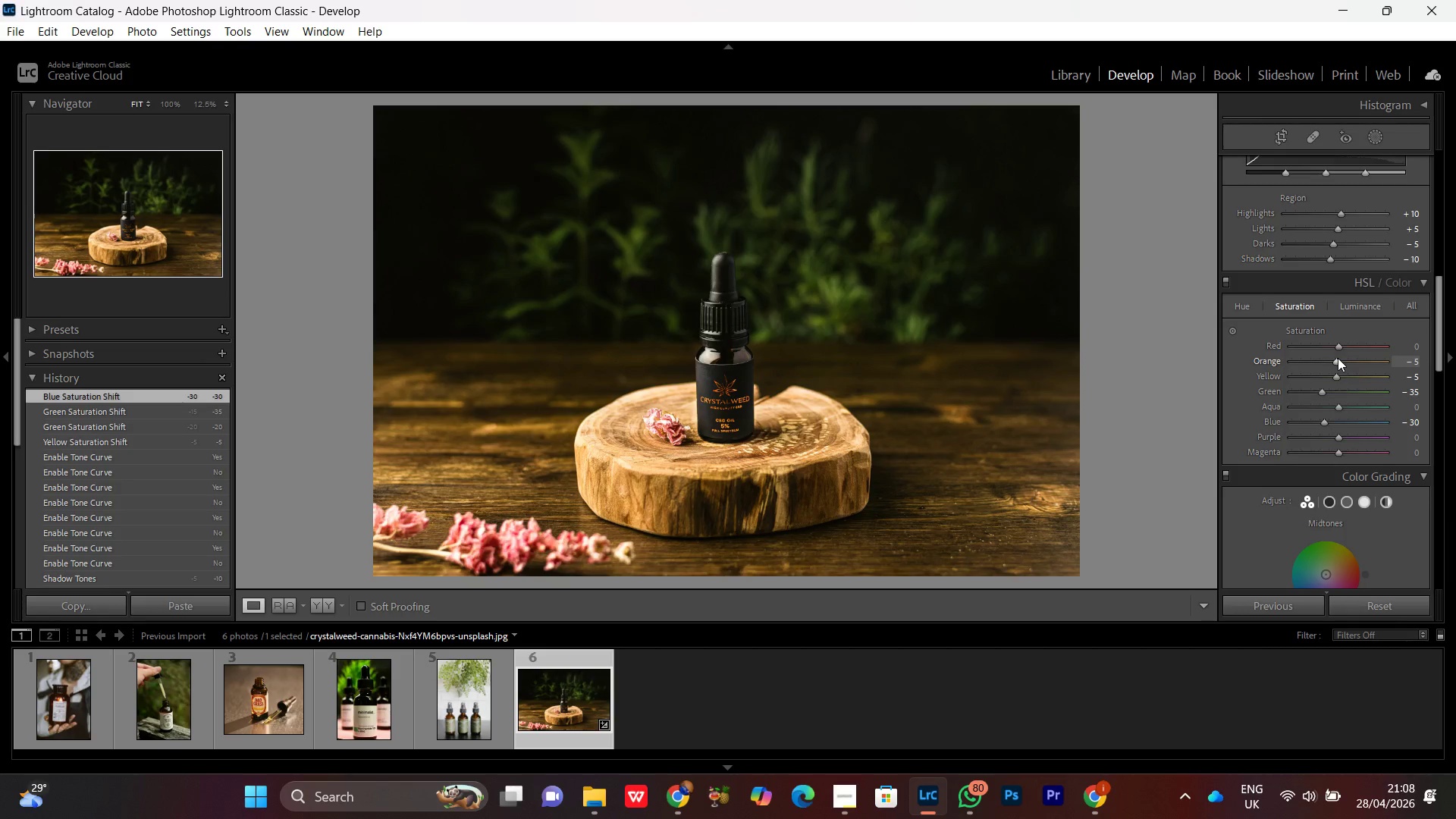 
scroll: coordinate [1339, 358], scroll_direction: down, amount: 3.0
 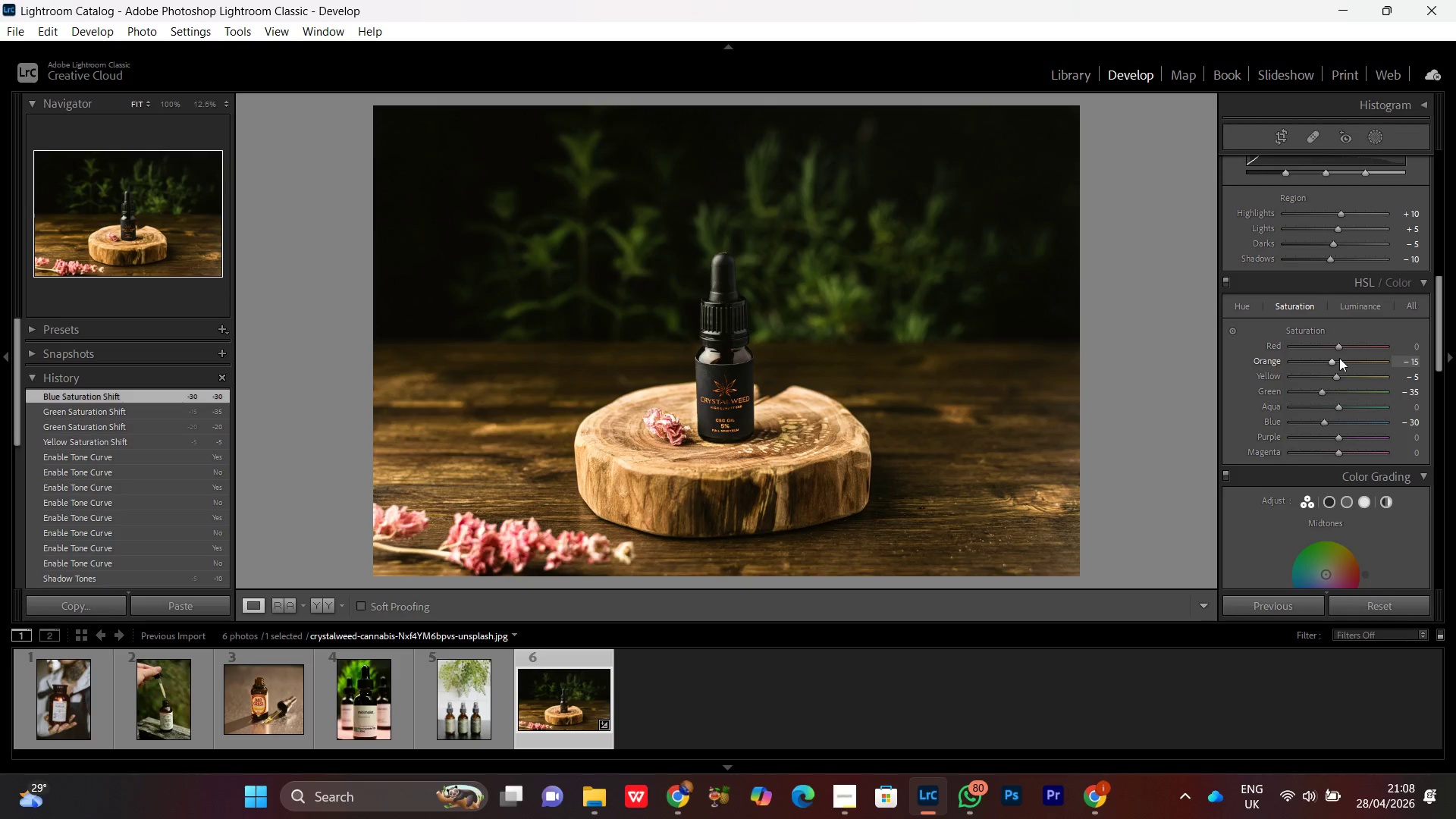 
scroll: coordinate [1339, 358], scroll_direction: up, amount: 7.0
 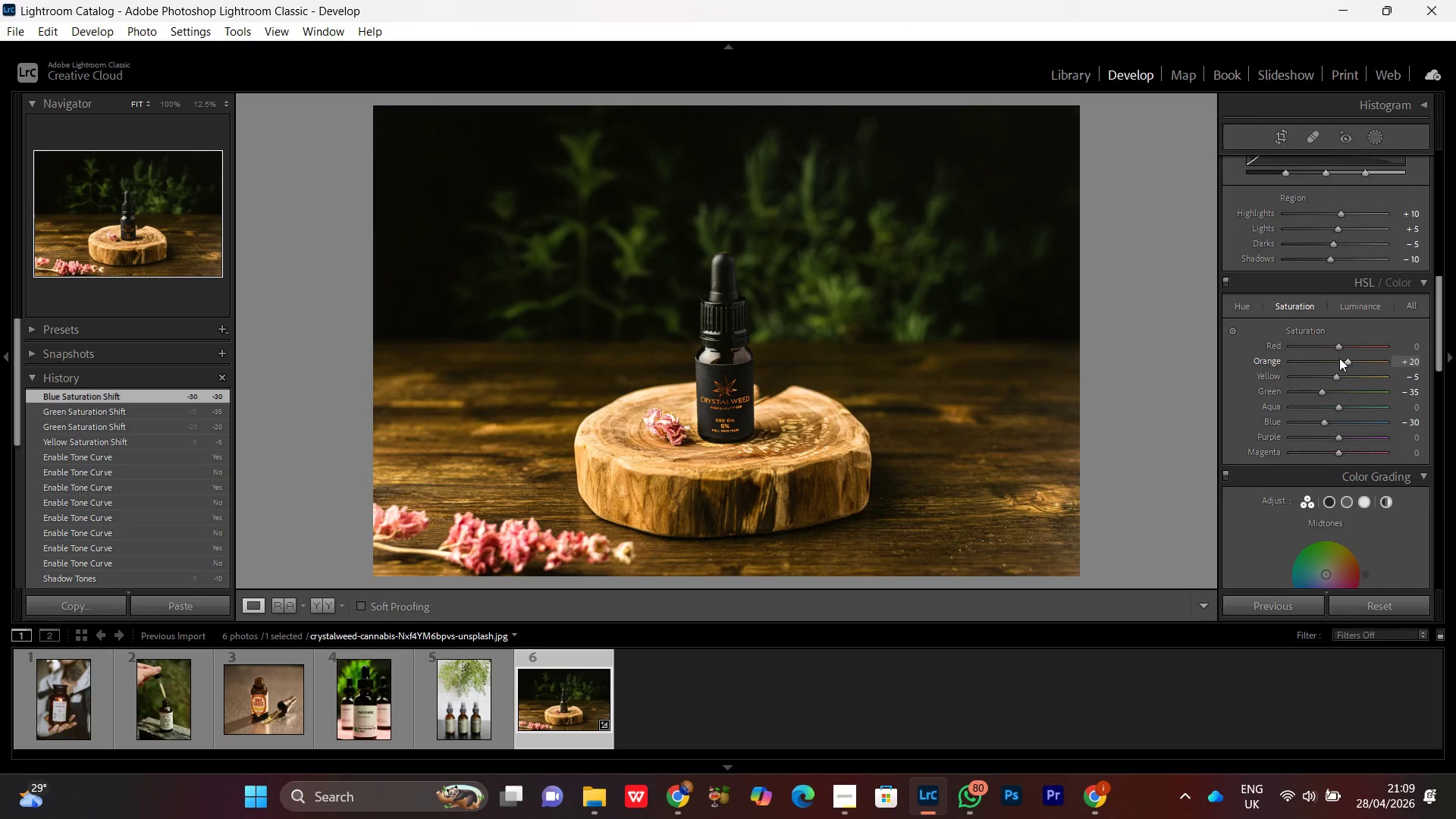 
scroll: coordinate [1339, 358], scroll_direction: down, amount: 1.0
 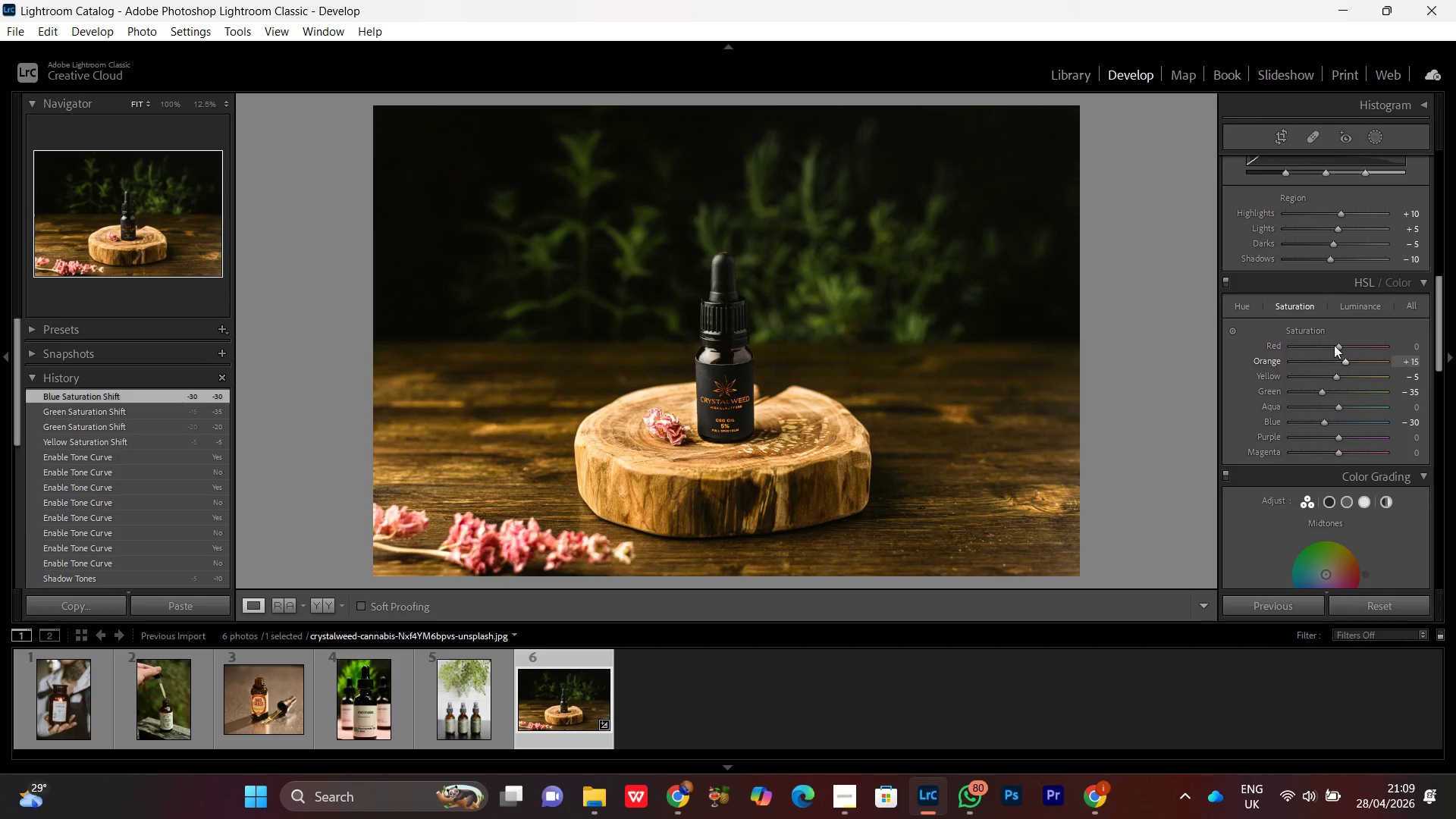 
left_click([1351, 312])
 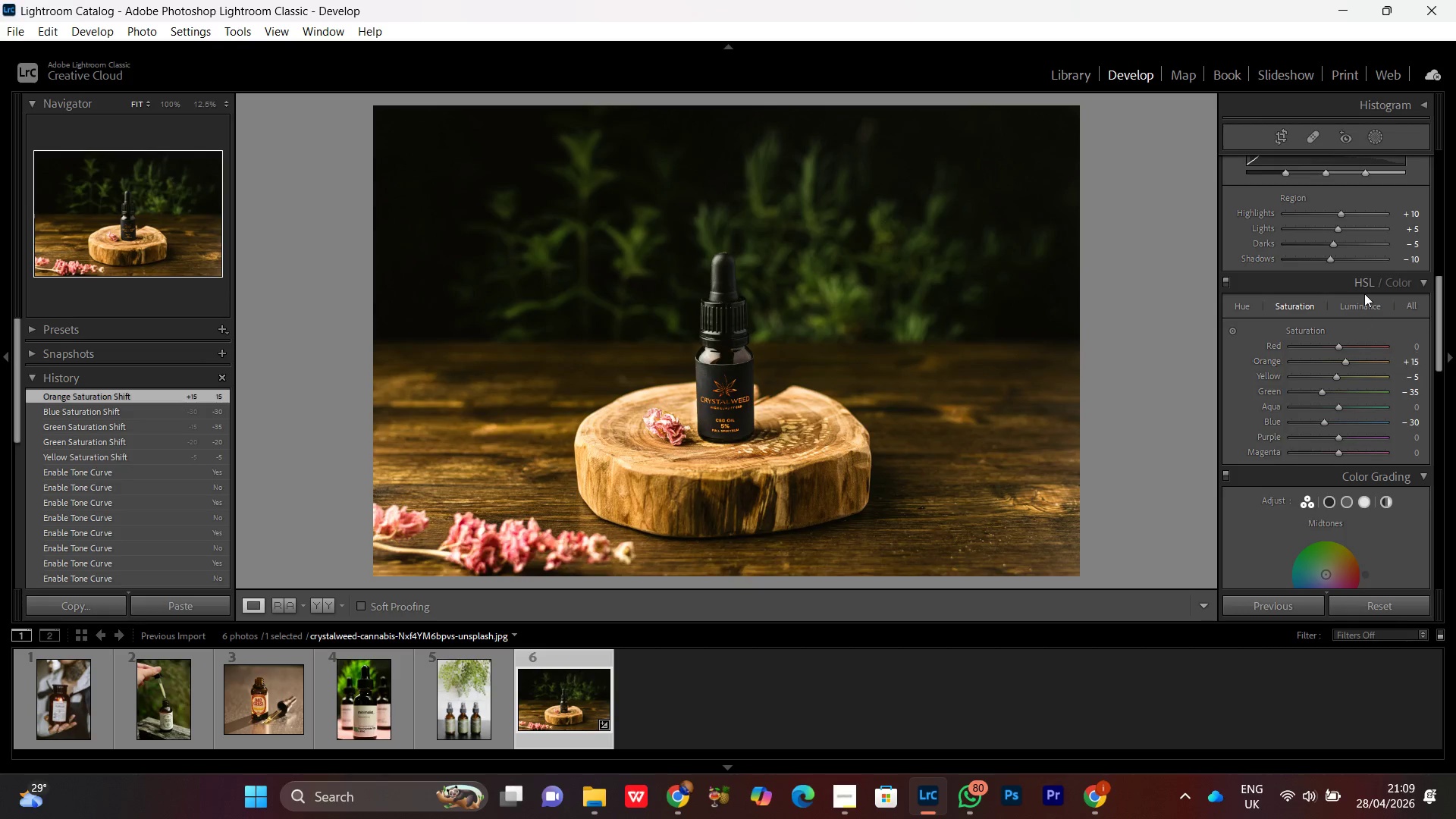 
left_click([1355, 309])
 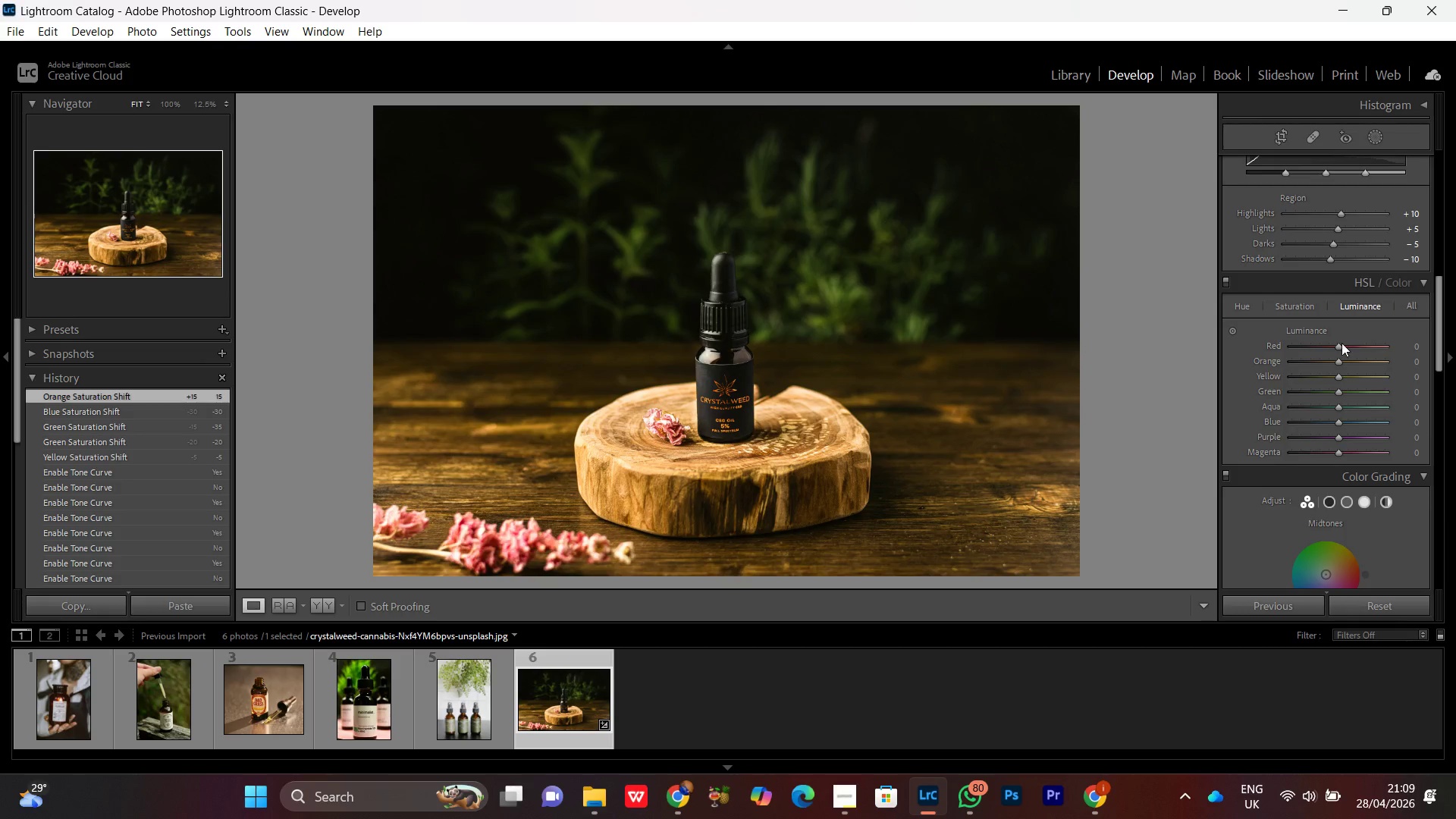 
wait(5.16)
 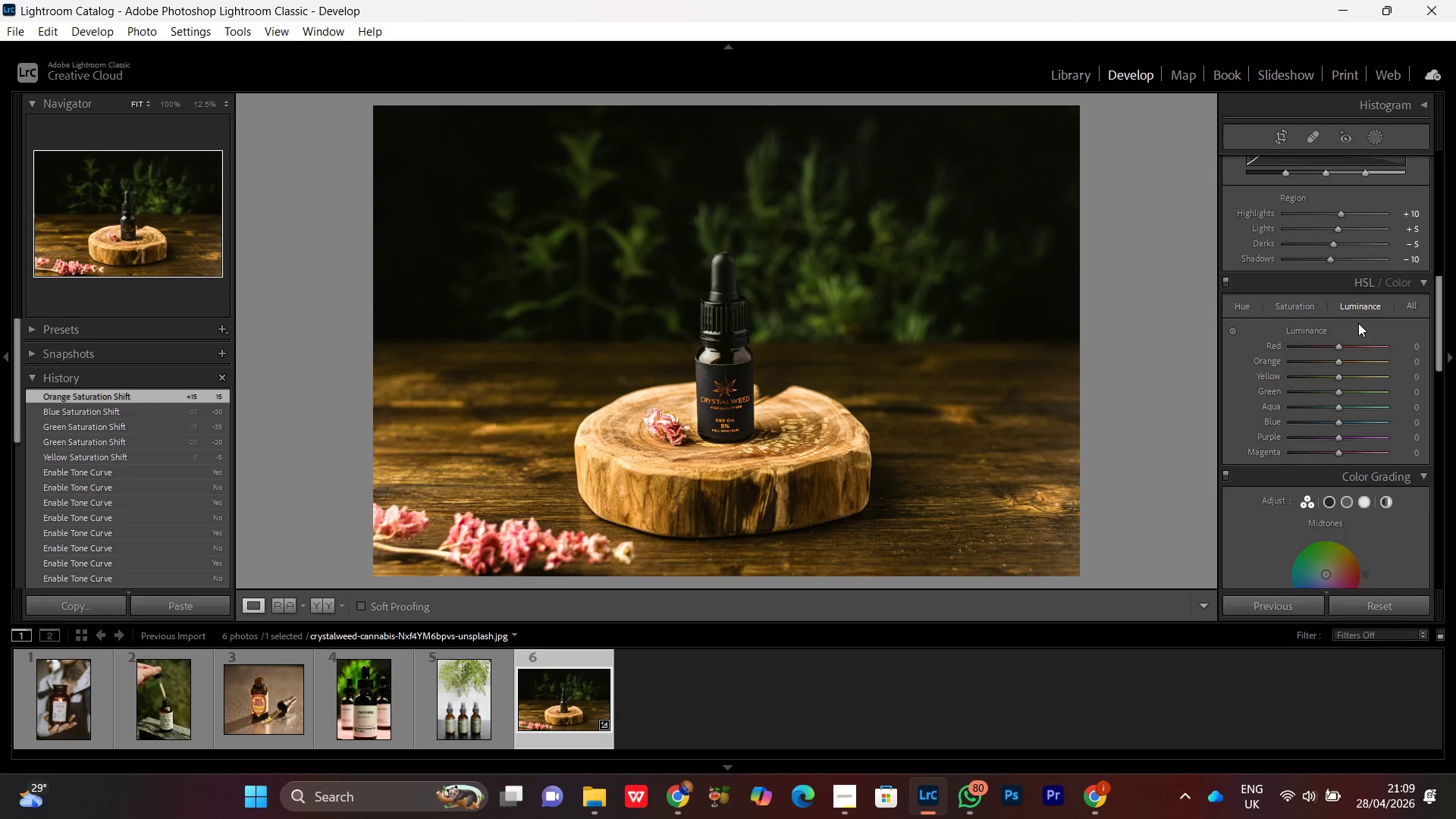 
left_click([1337, 362])
 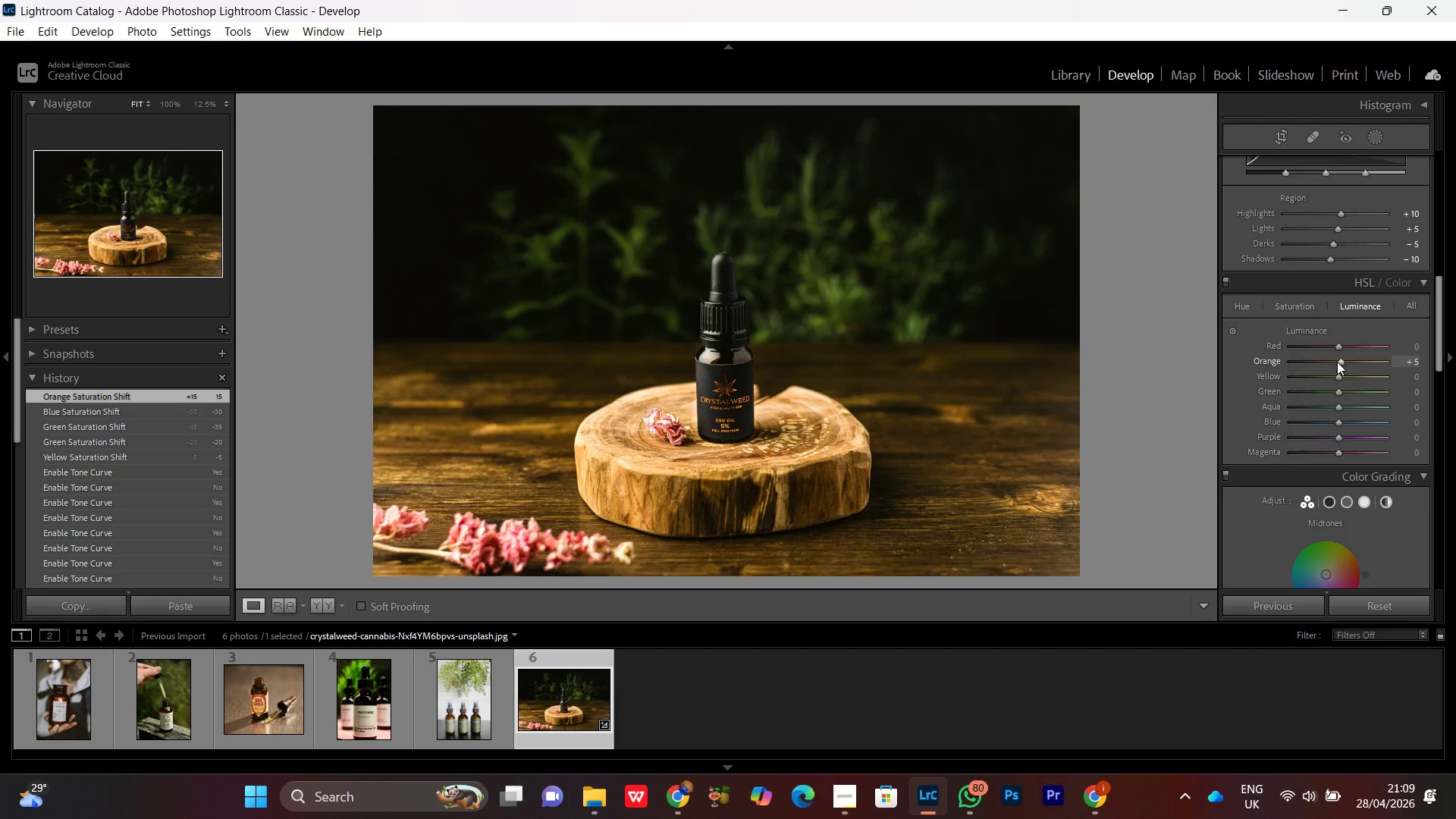 
scroll: coordinate [1337, 362], scroll_direction: up, amount: 2.0
 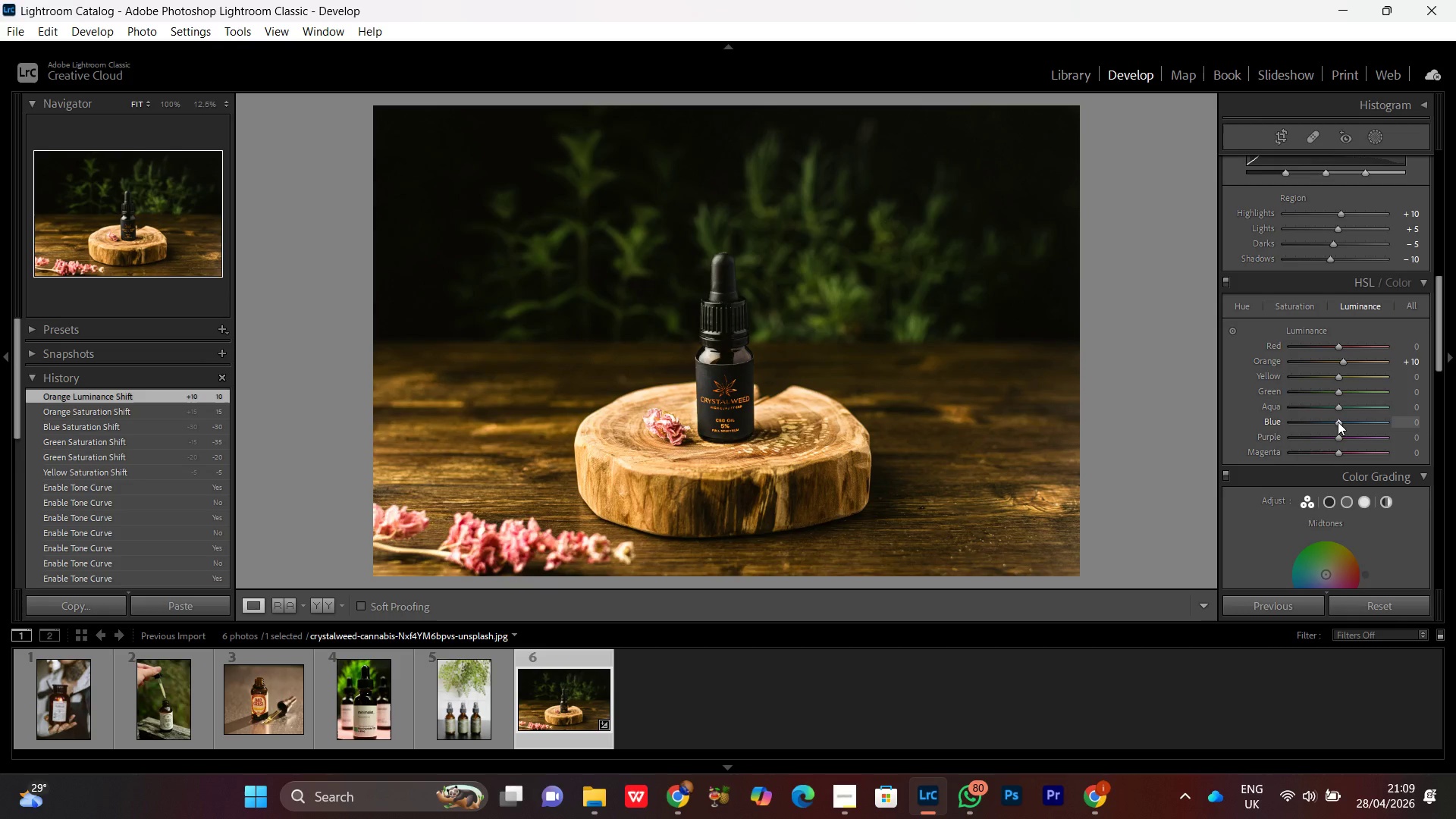 
left_click([1338, 422])
 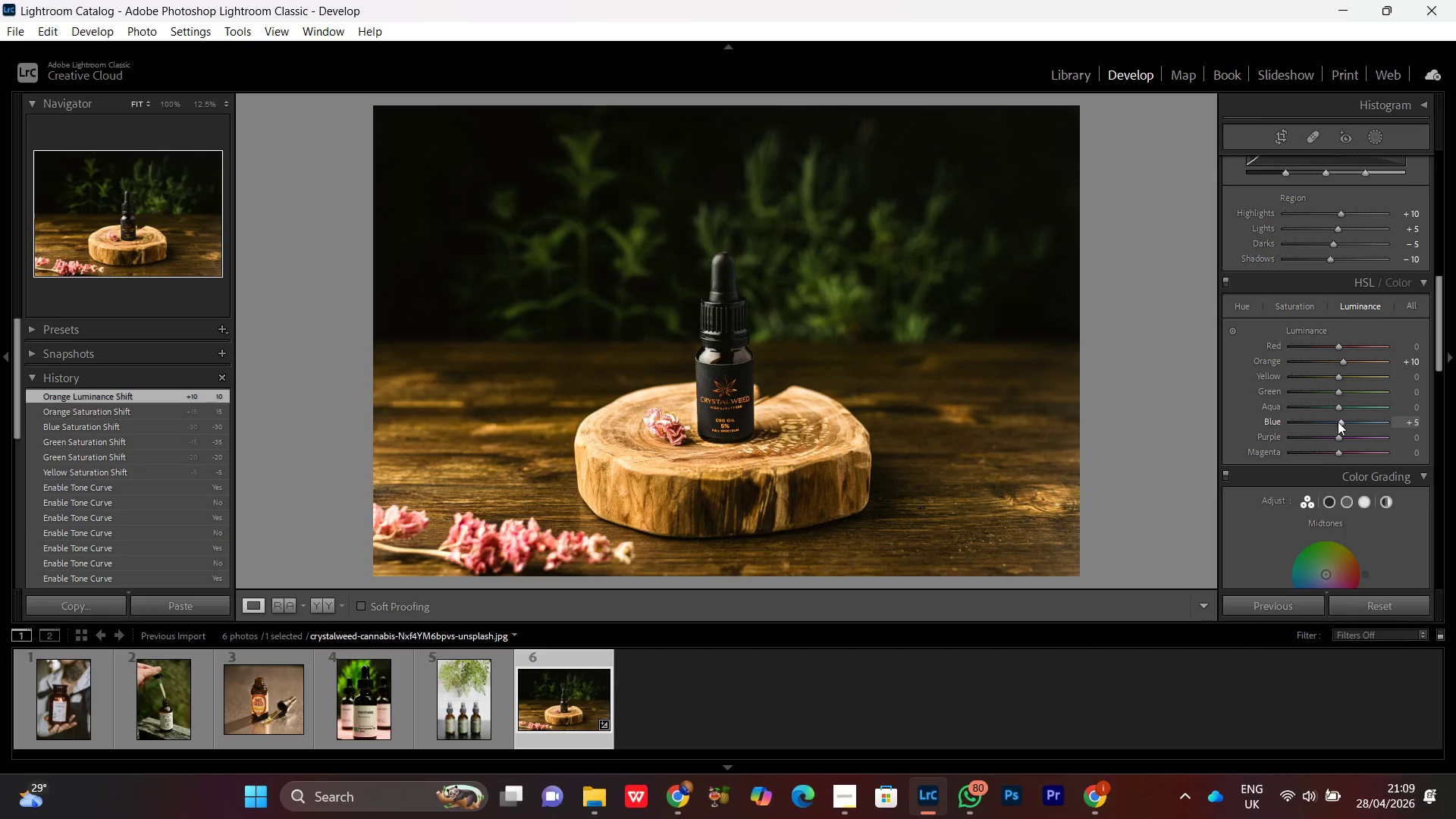 
scroll: coordinate [1338, 422], scroll_direction: up, amount: 1.0
 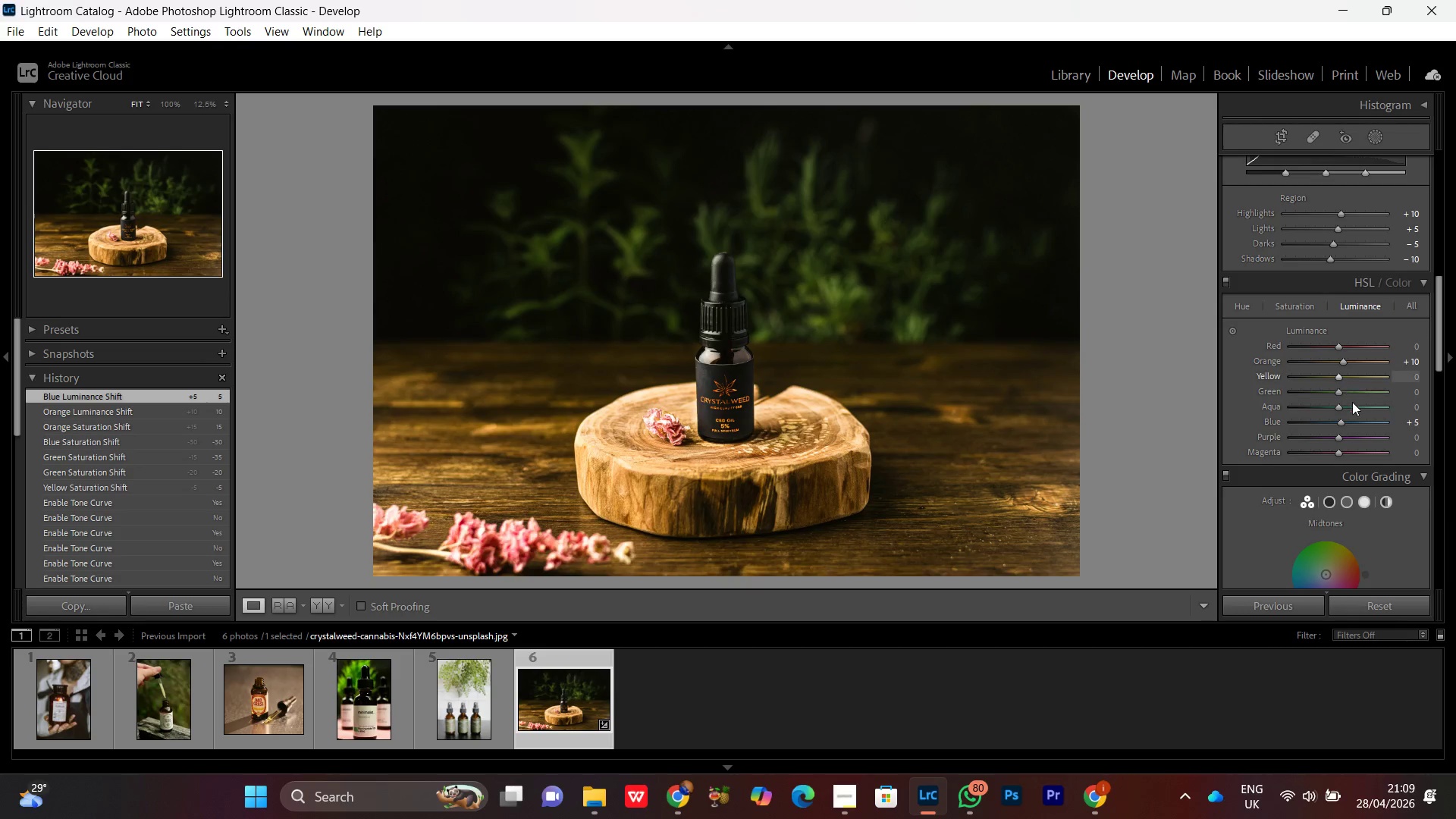 
left_click([1338, 393])
 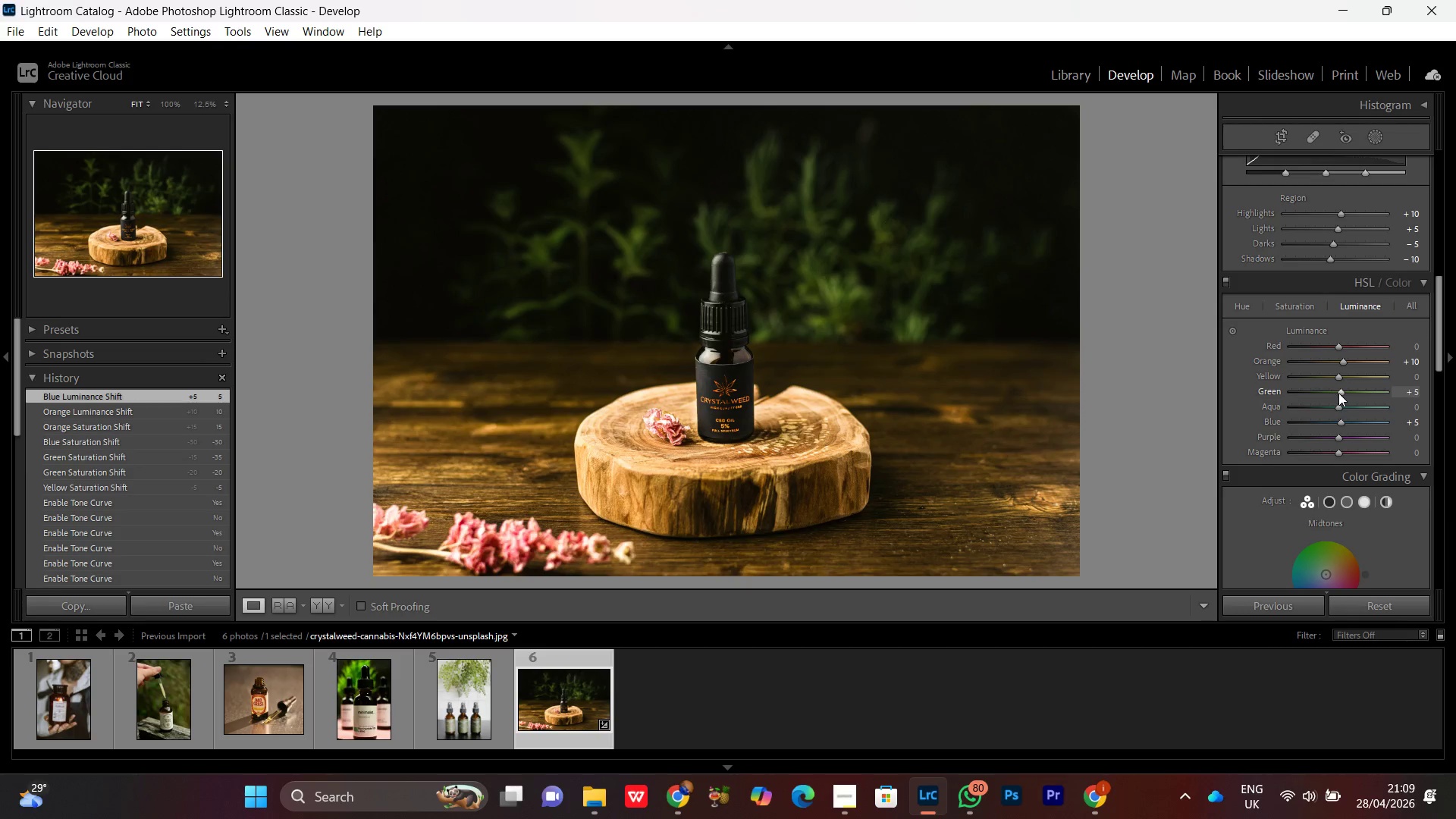 
scroll: coordinate [1338, 393], scroll_direction: up, amount: 2.0
 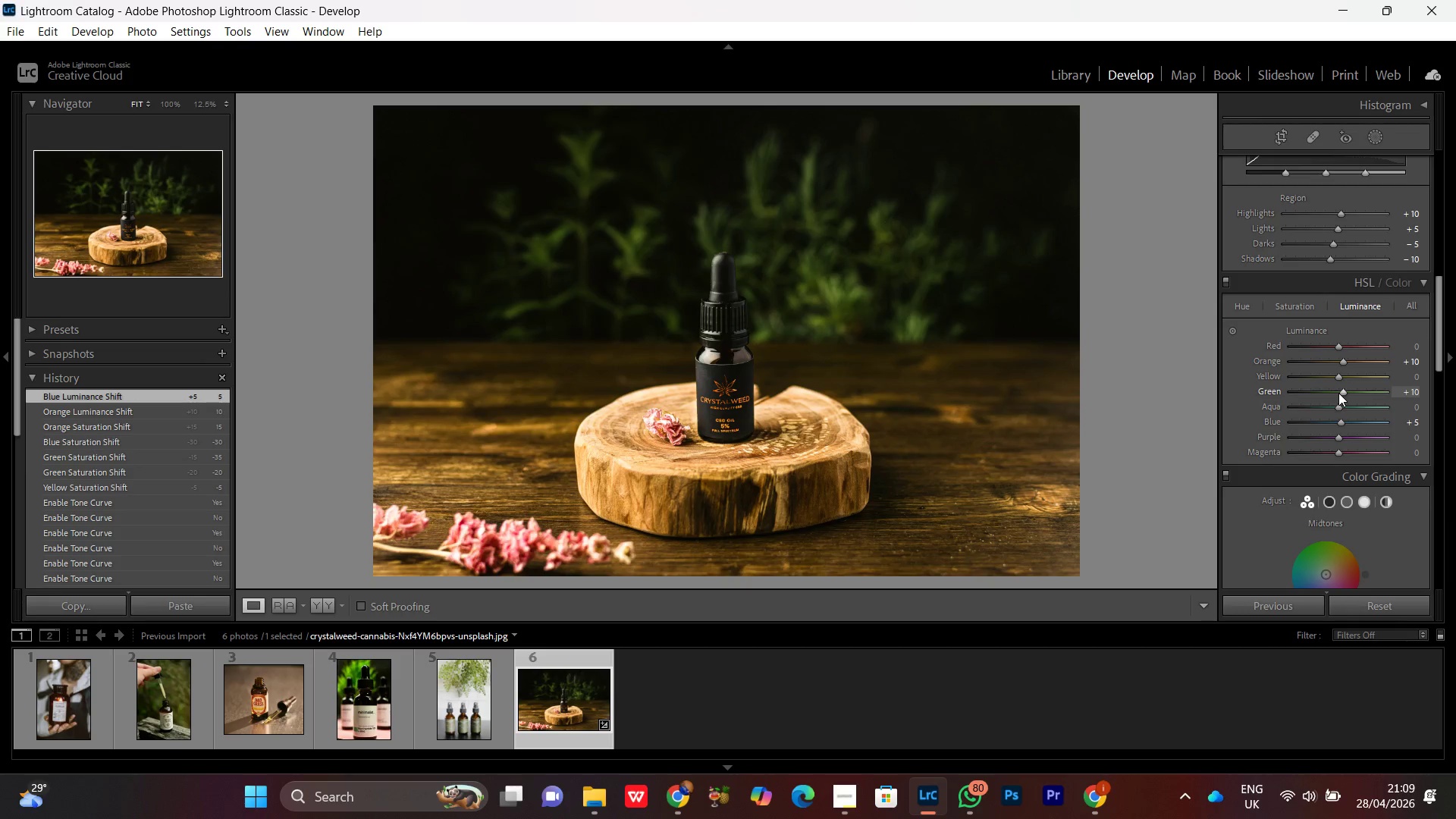 
scroll: coordinate [1338, 393], scroll_direction: down, amount: 1.0
 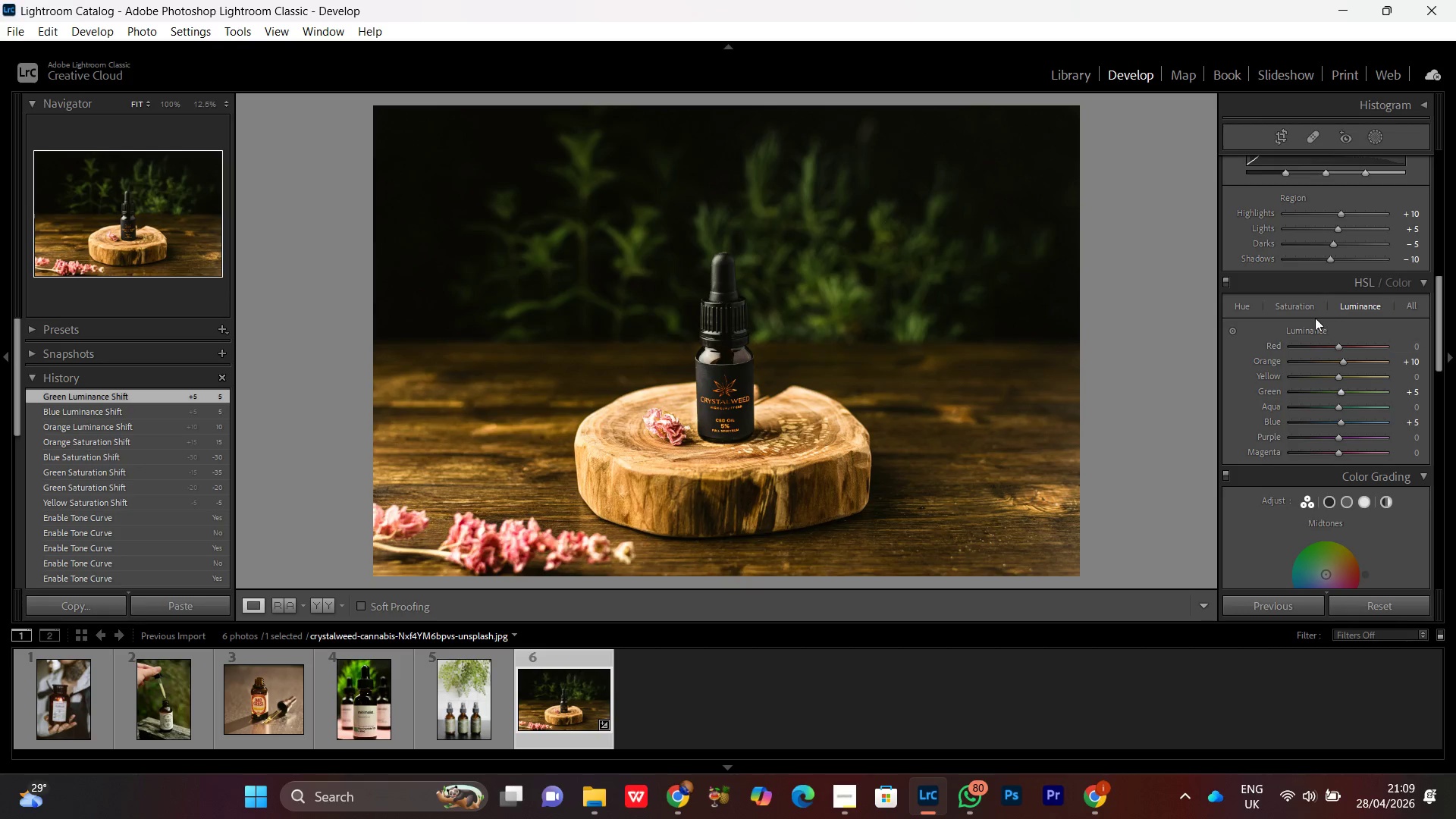 
left_click([1308, 305])
 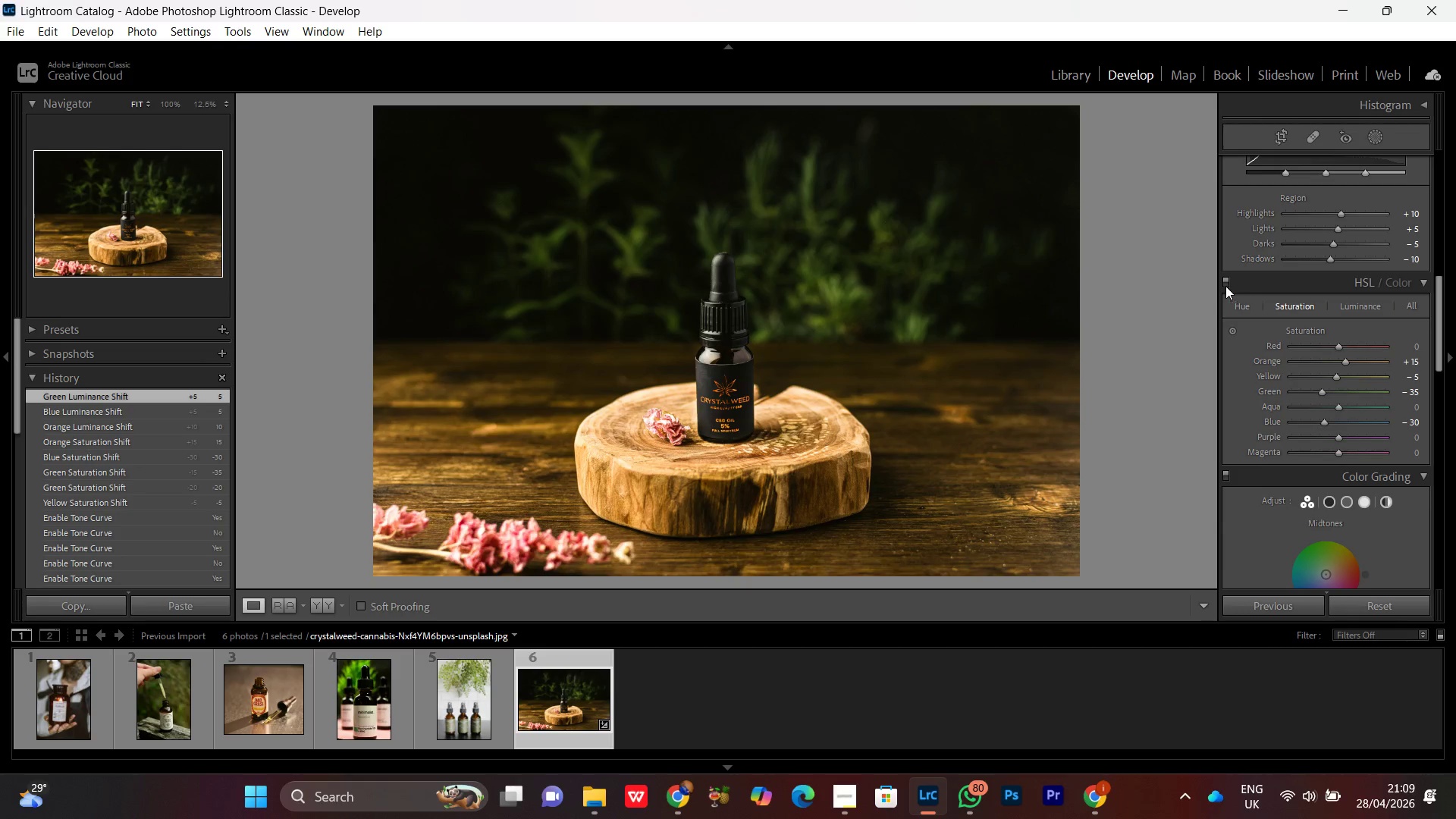 
left_click([1225, 286])
 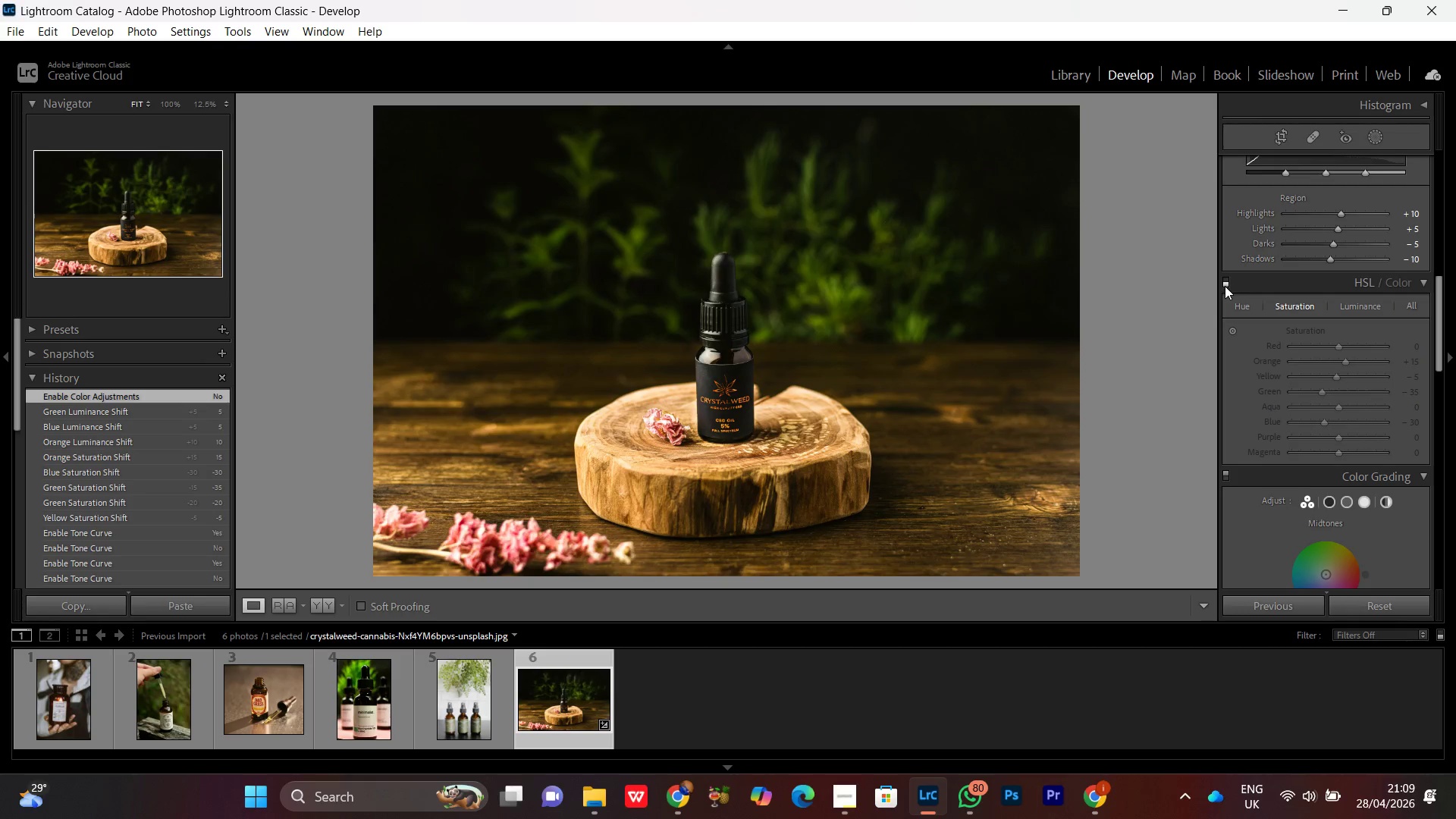 
left_click([1225, 286])
 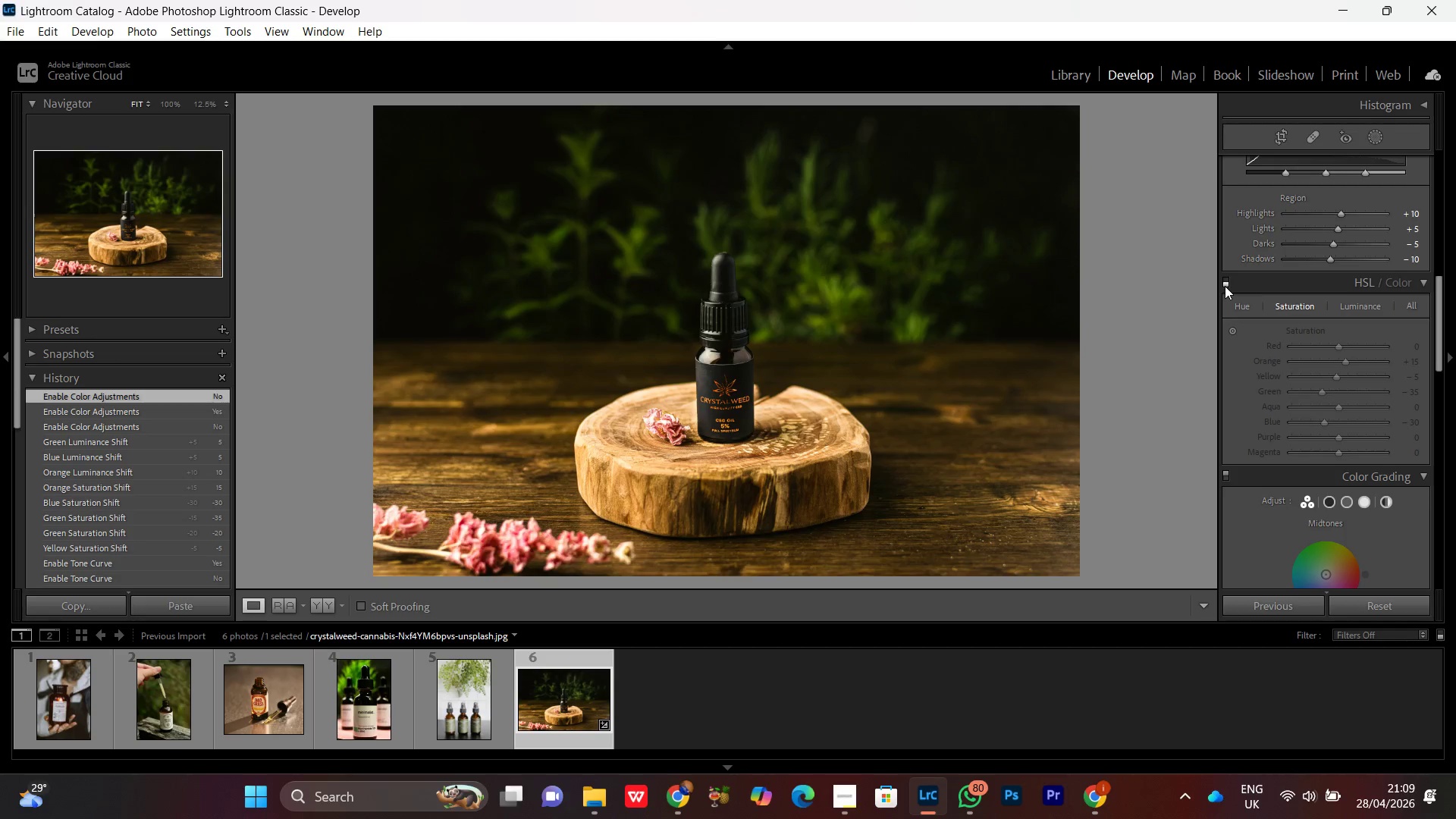 
double_click([1225, 286])
 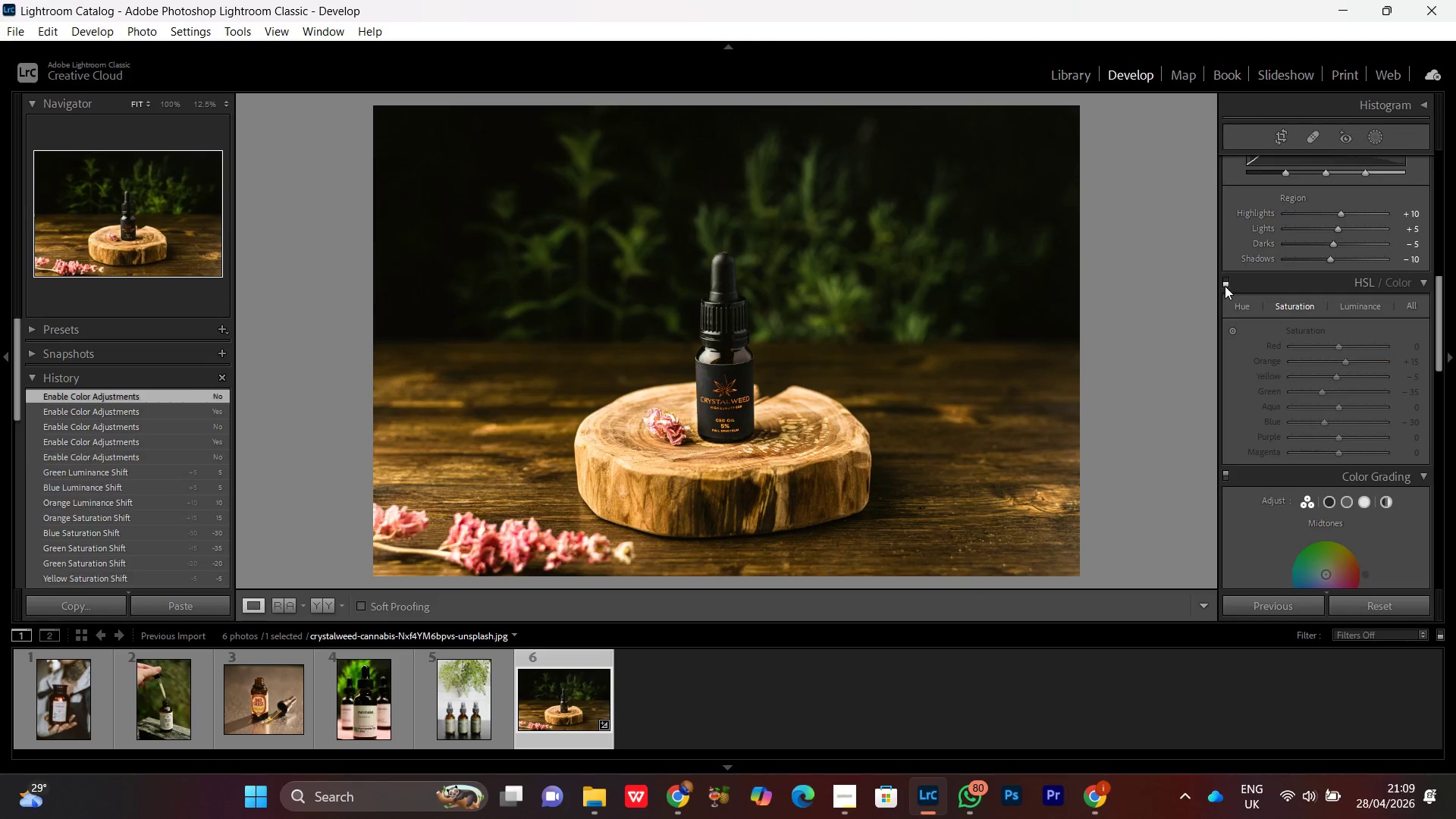 
double_click([1225, 286])
 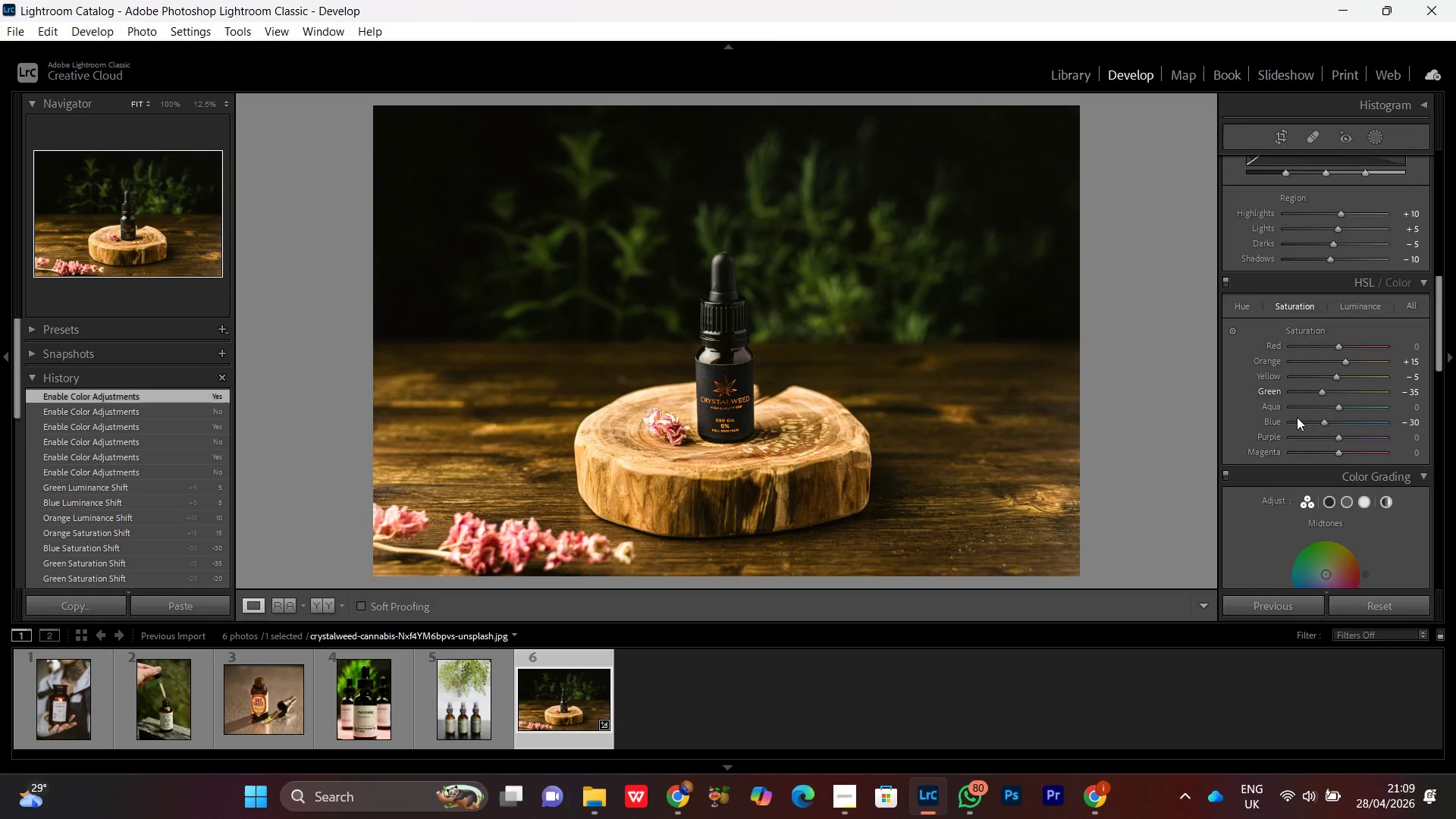 
scroll: coordinate [1296, 417], scroll_direction: down, amount: 2.0
 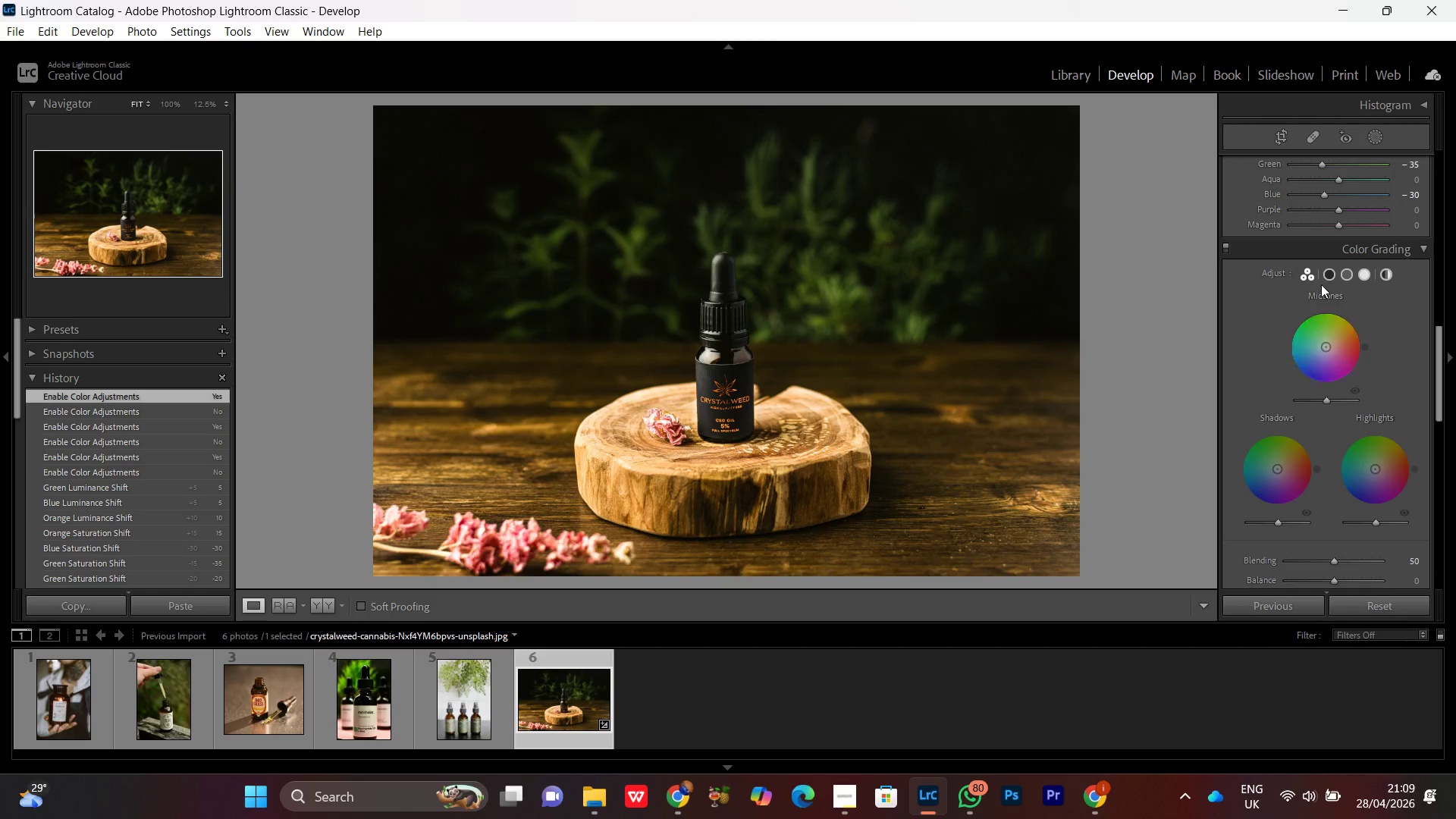 
left_click([1329, 275])
 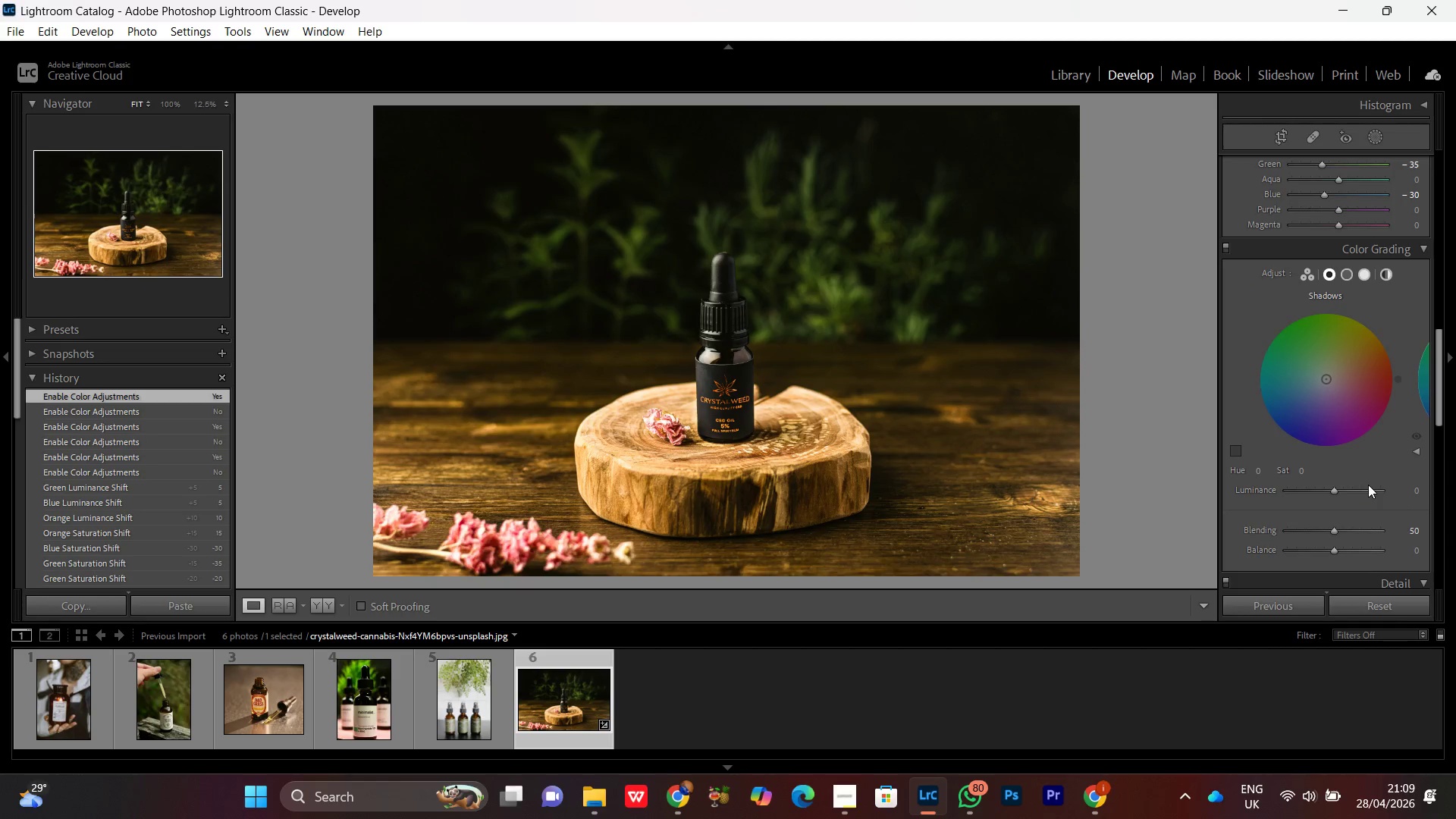 
wait(7.92)
 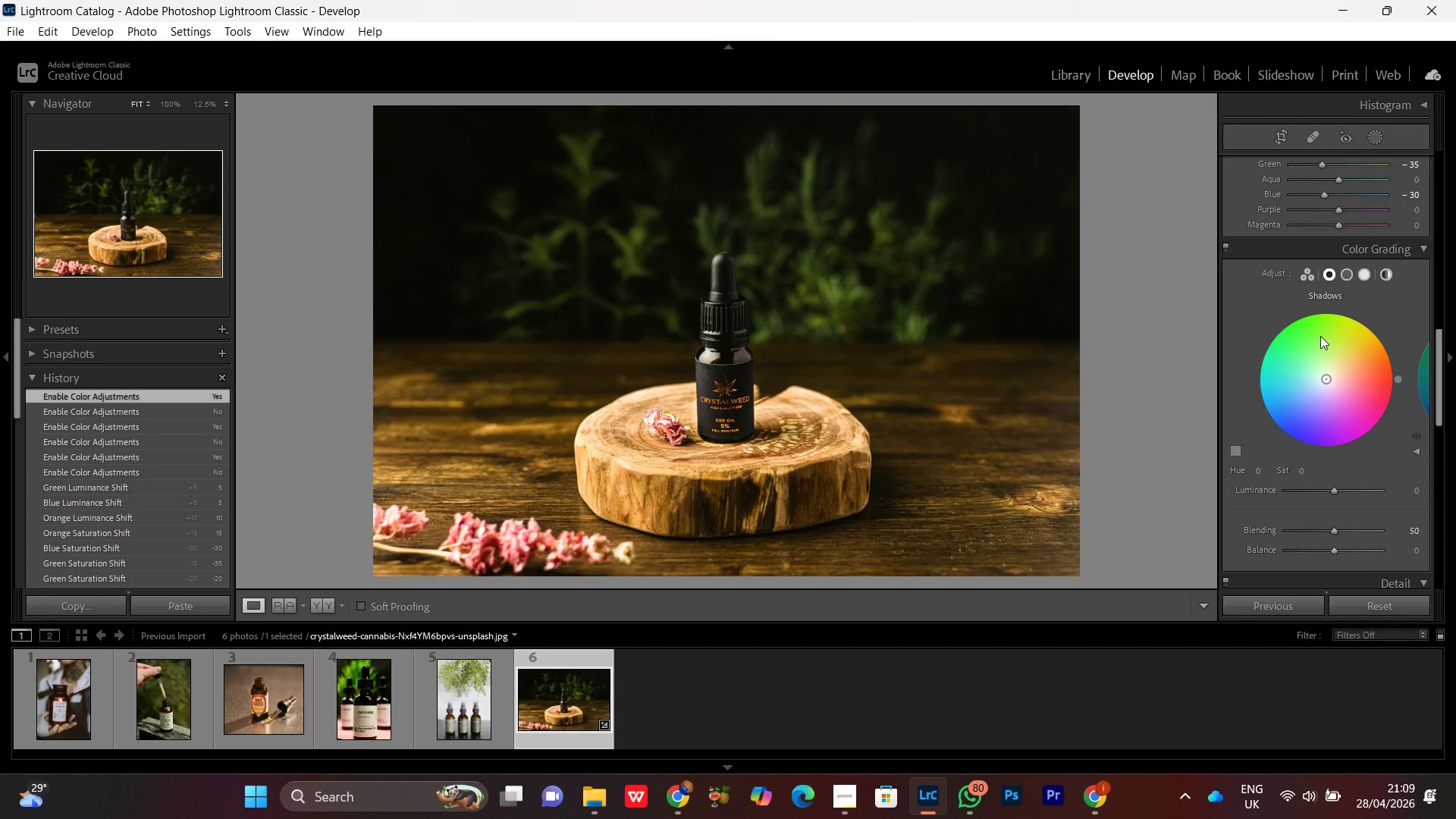 
scroll: coordinate [1363, 481], scroll_direction: down, amount: 1.0
 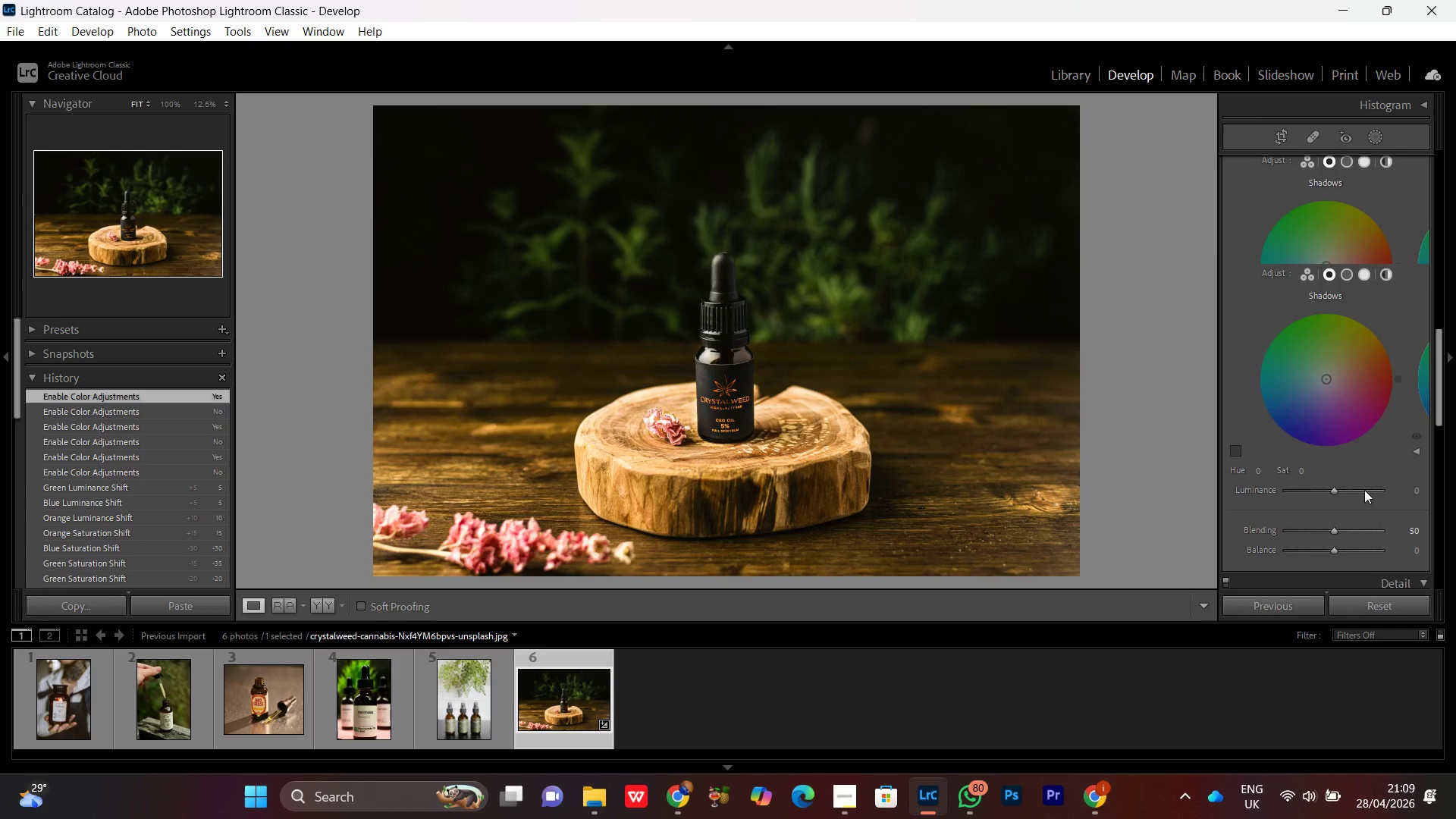 
scroll: coordinate [1364, 490], scroll_direction: up, amount: 1.0
 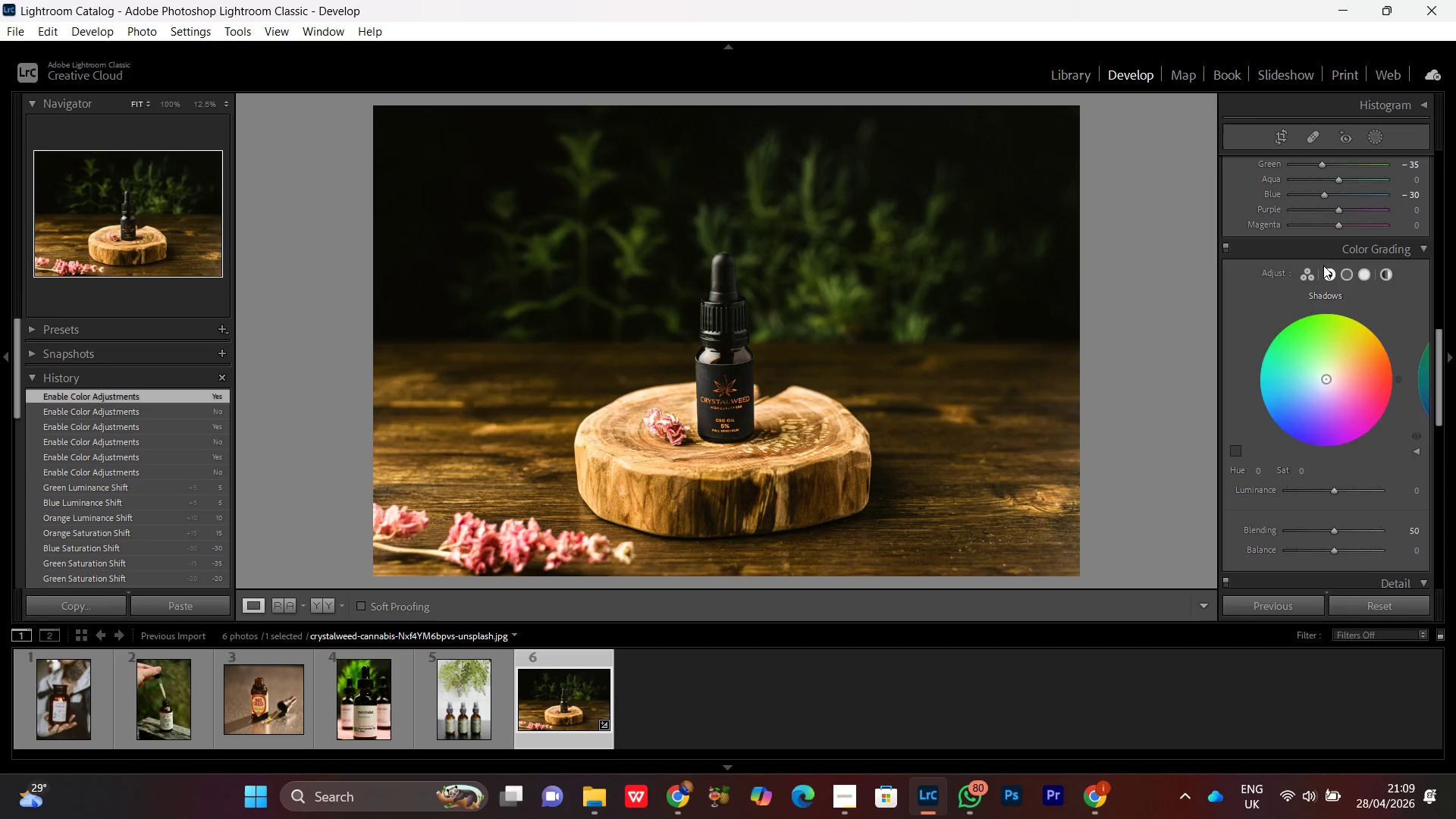 
left_click([1331, 279])
 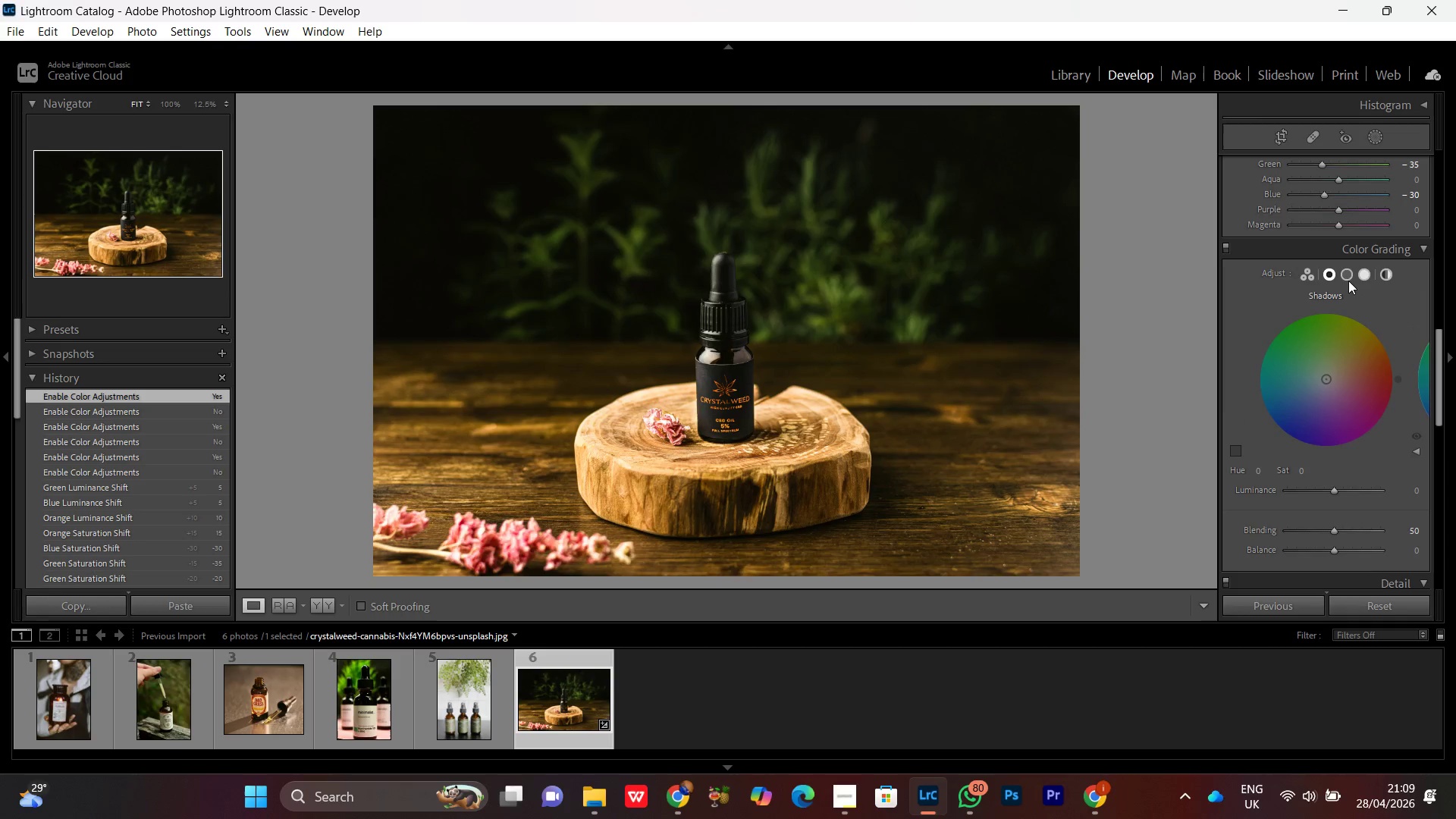 
left_click([1348, 281])
 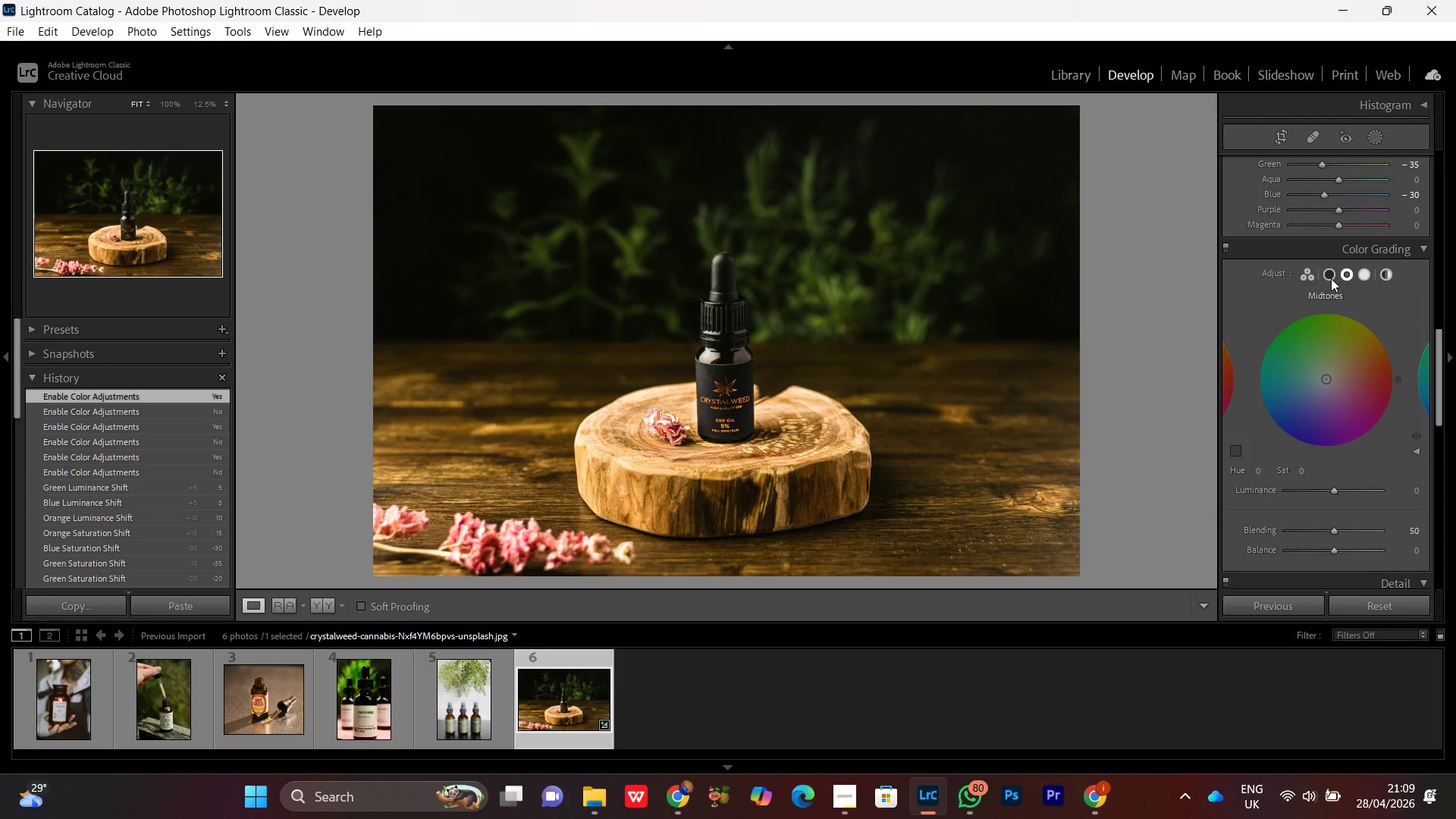 
left_click([1331, 278])
 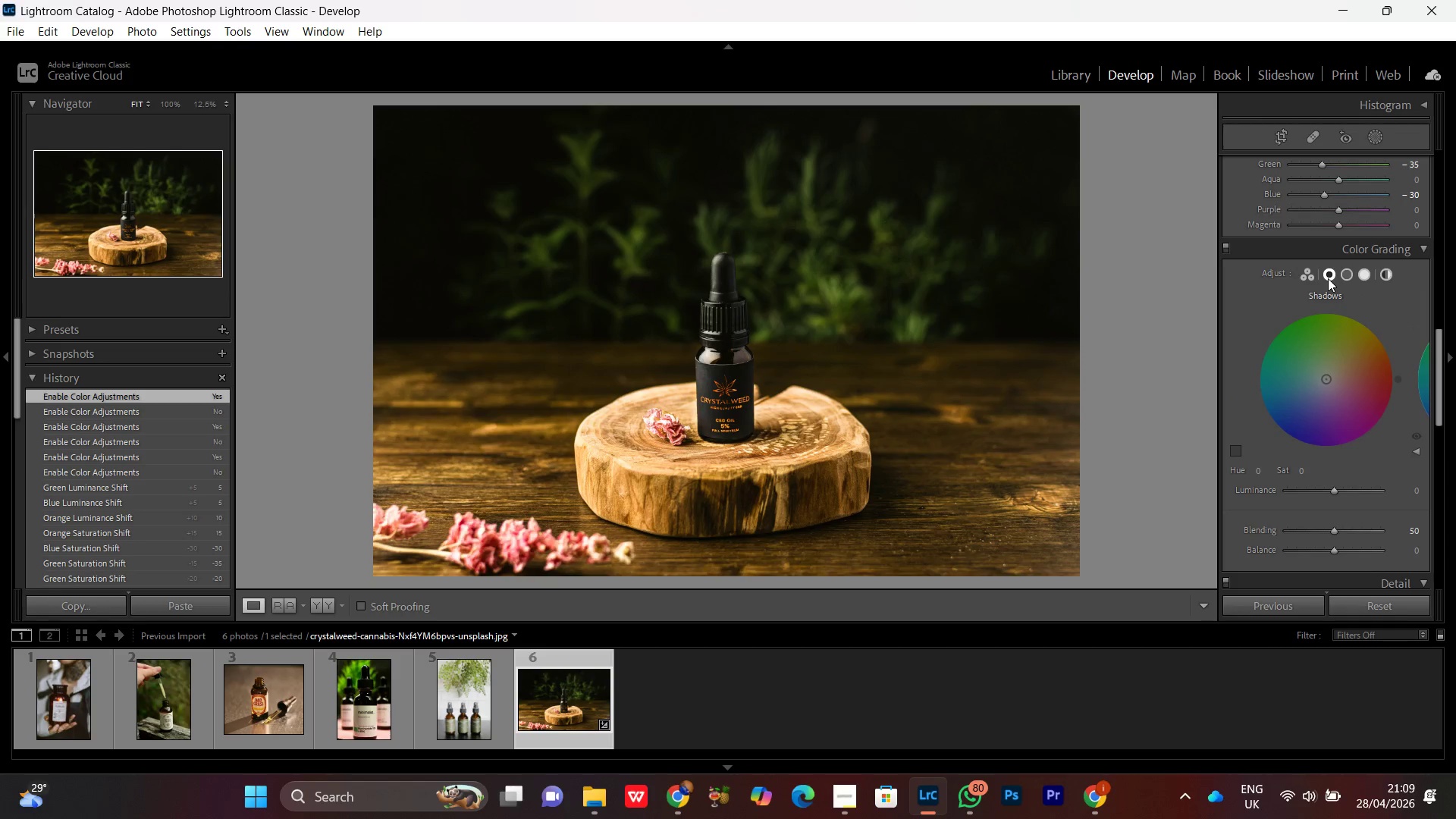 
left_click([1328, 278])
 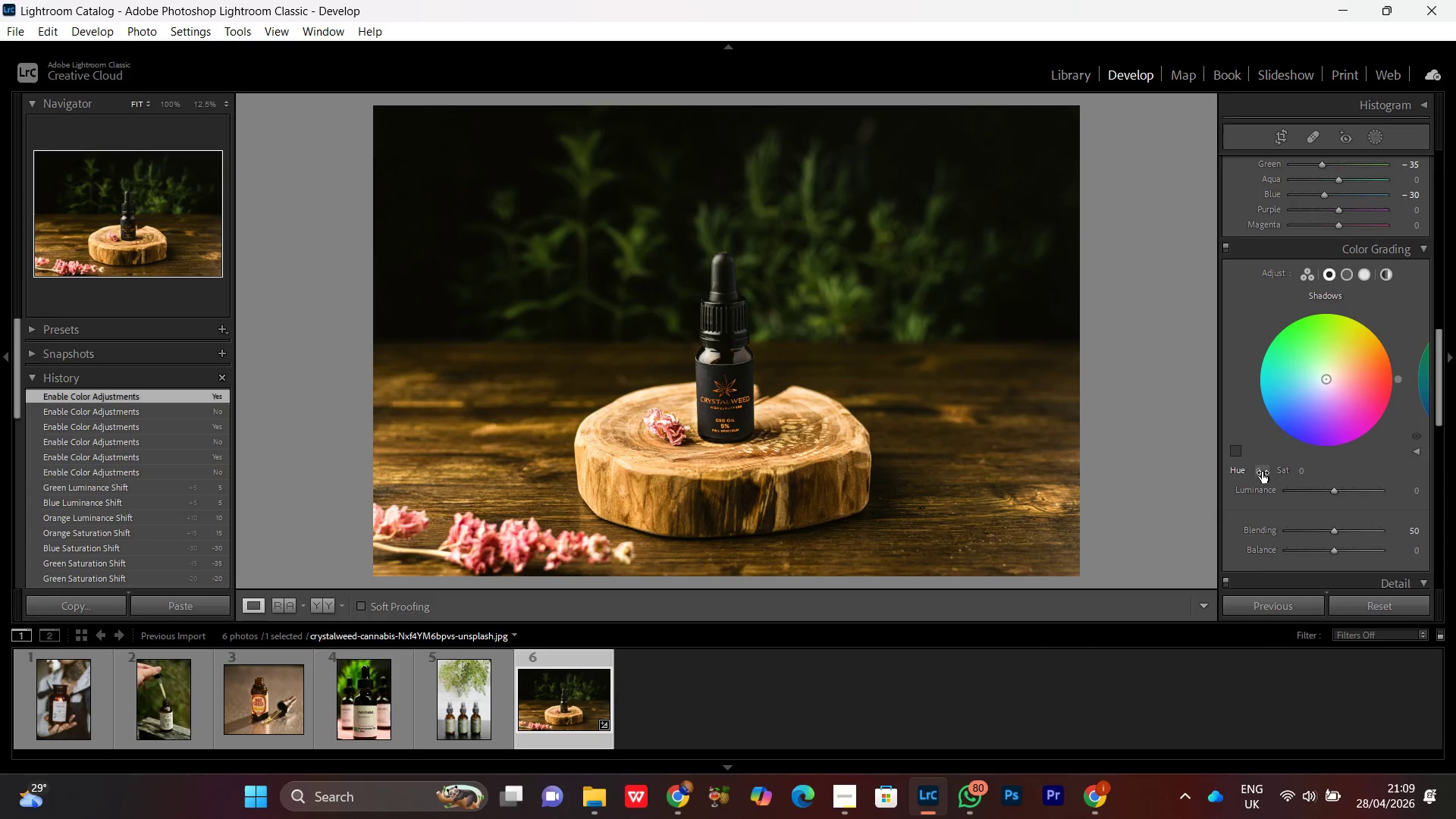 
wait(9.56)
 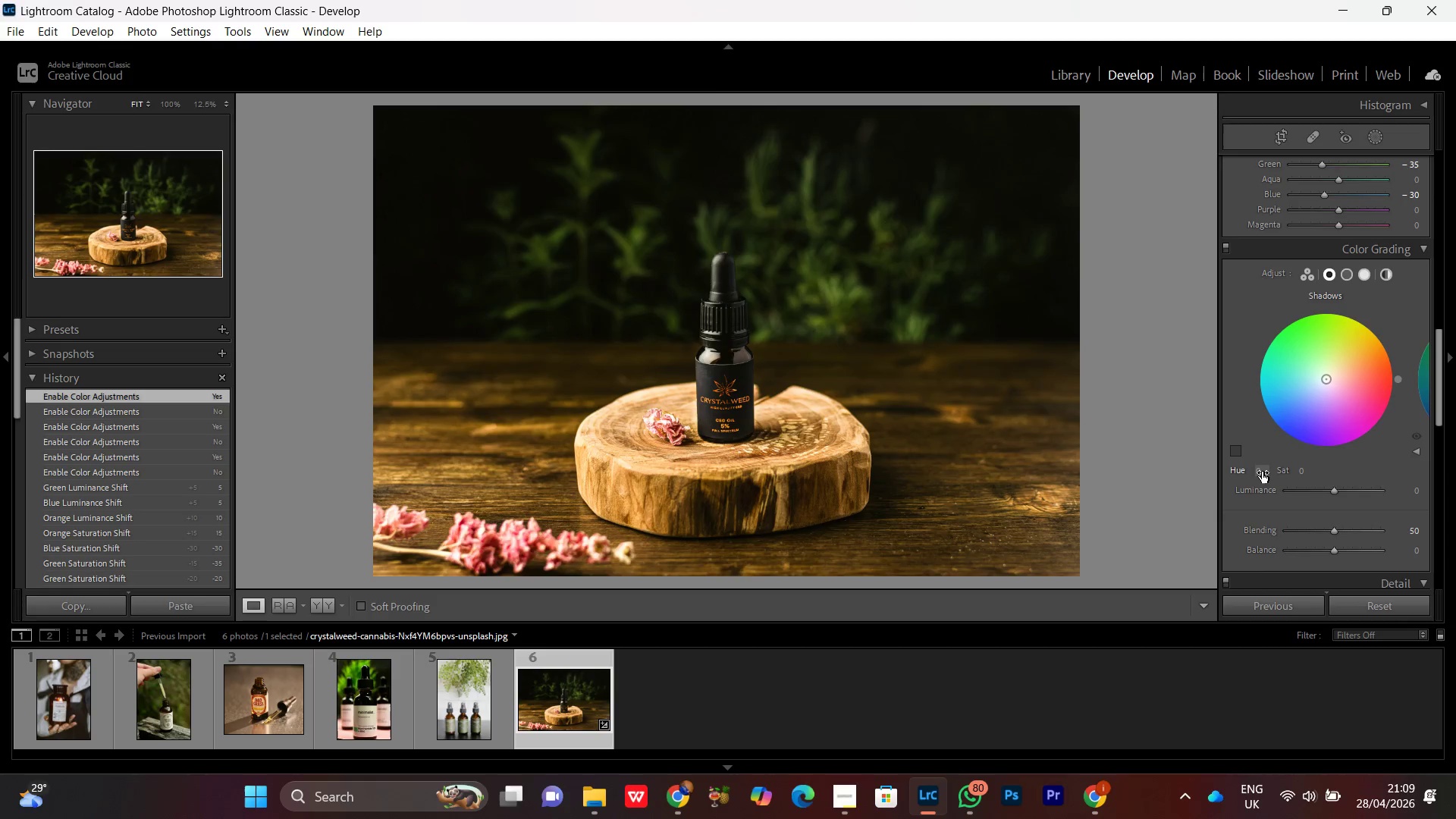 
left_click_drag(start_coordinate=[1261, 471], to_coordinate=[1298, 498])
 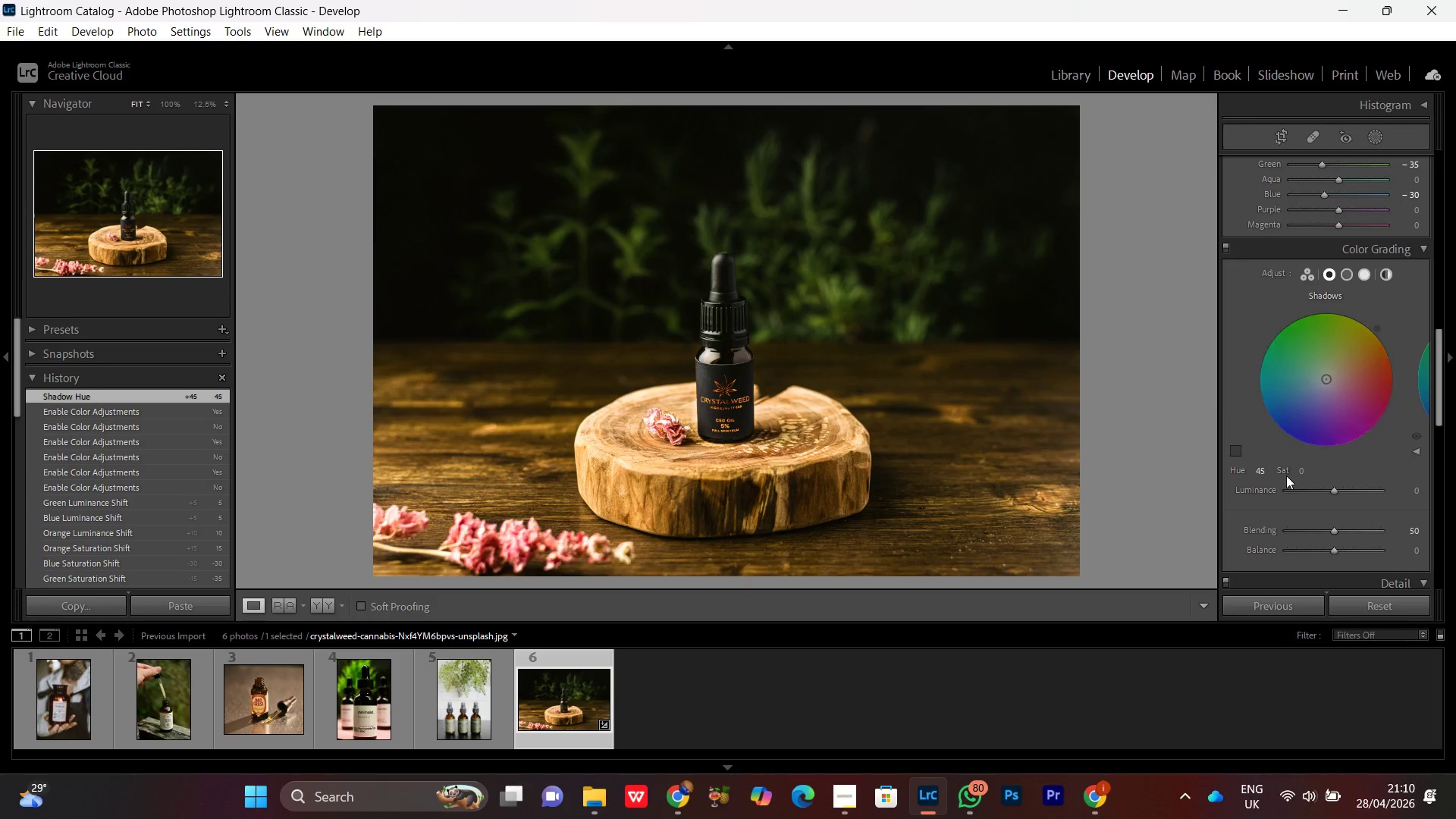 
left_click_drag(start_coordinate=[1302, 471], to_coordinate=[1310, 471])
 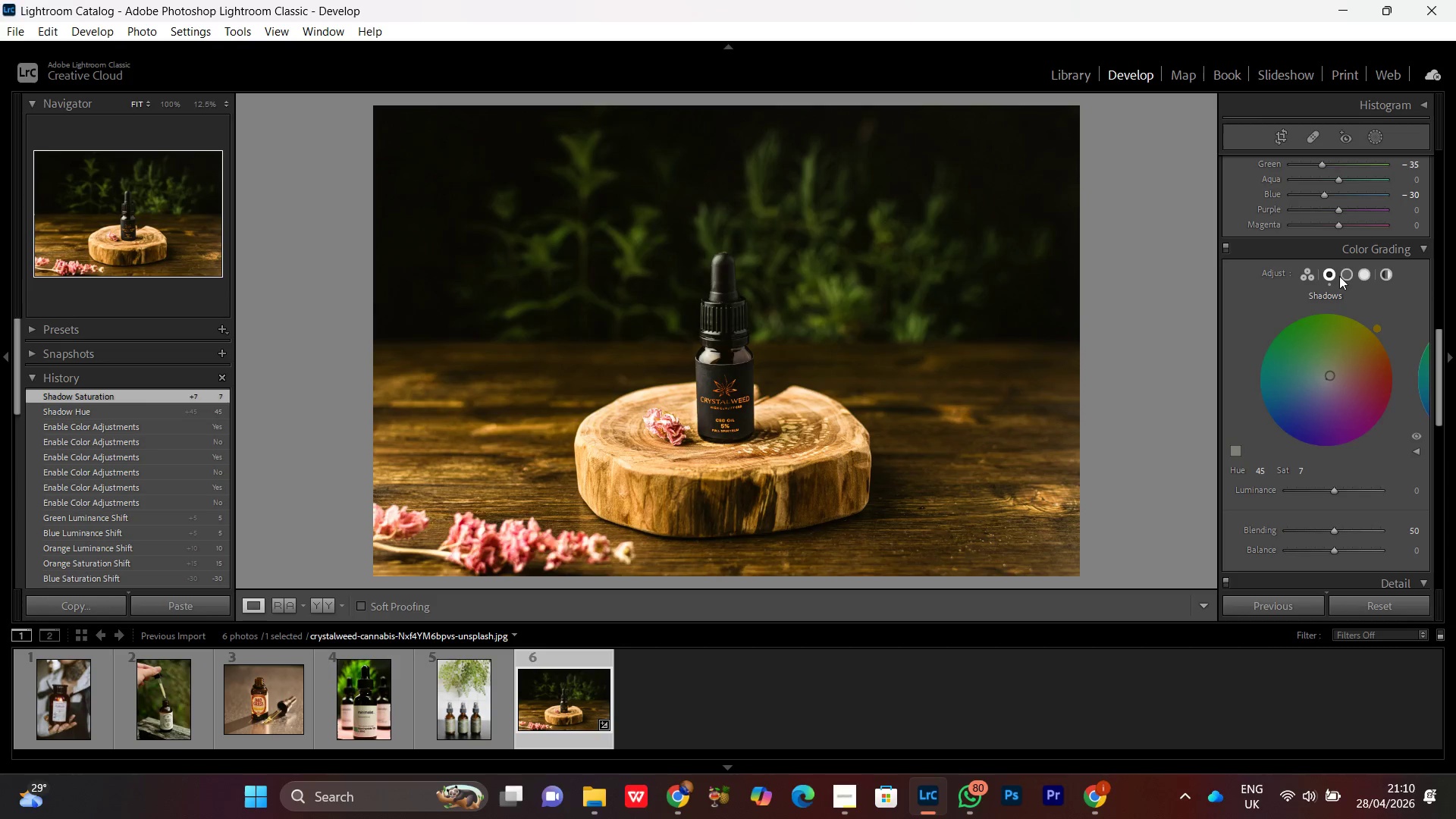 
left_click([1340, 274])
 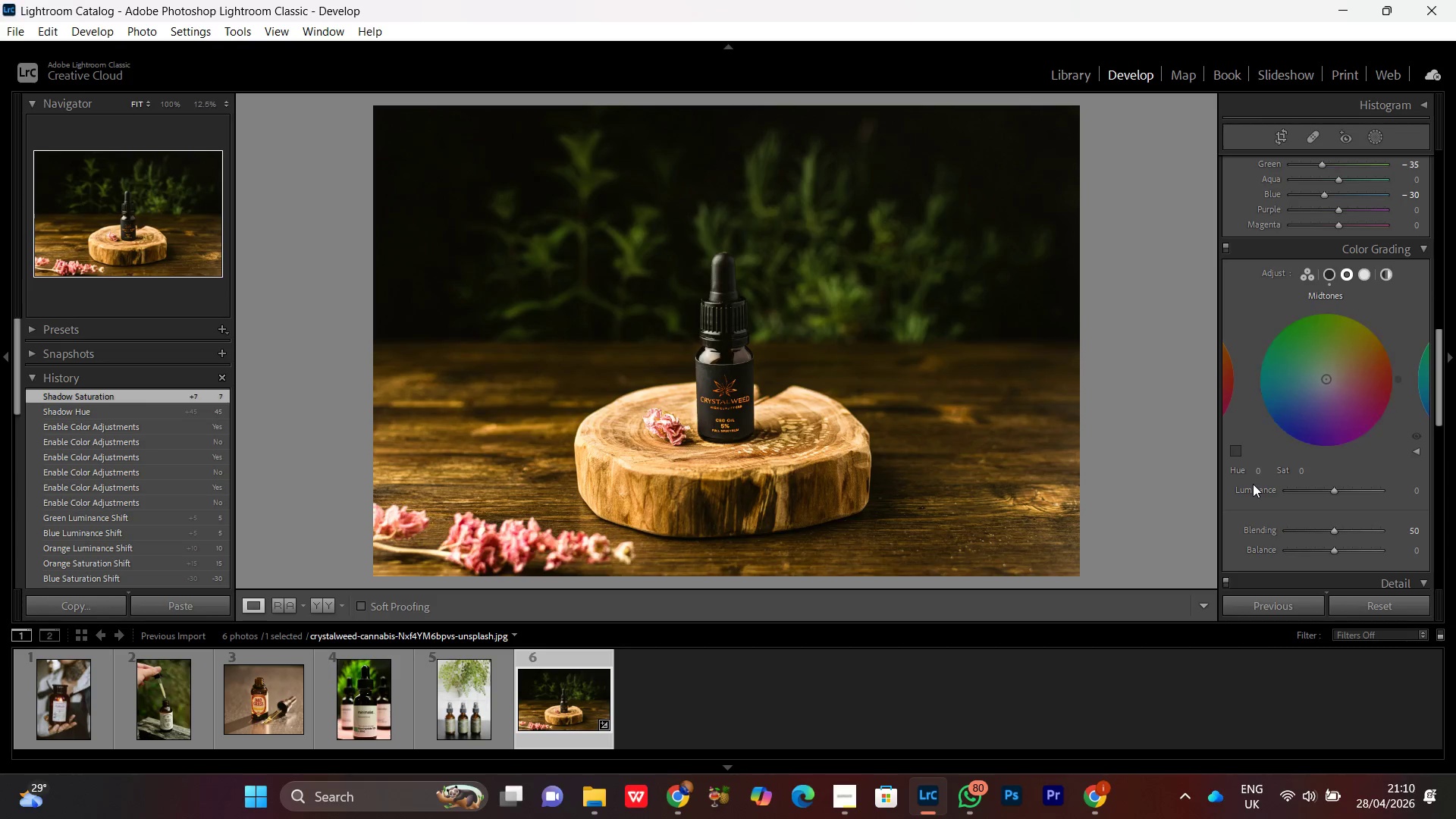 
mouse_move([1269, 460])
 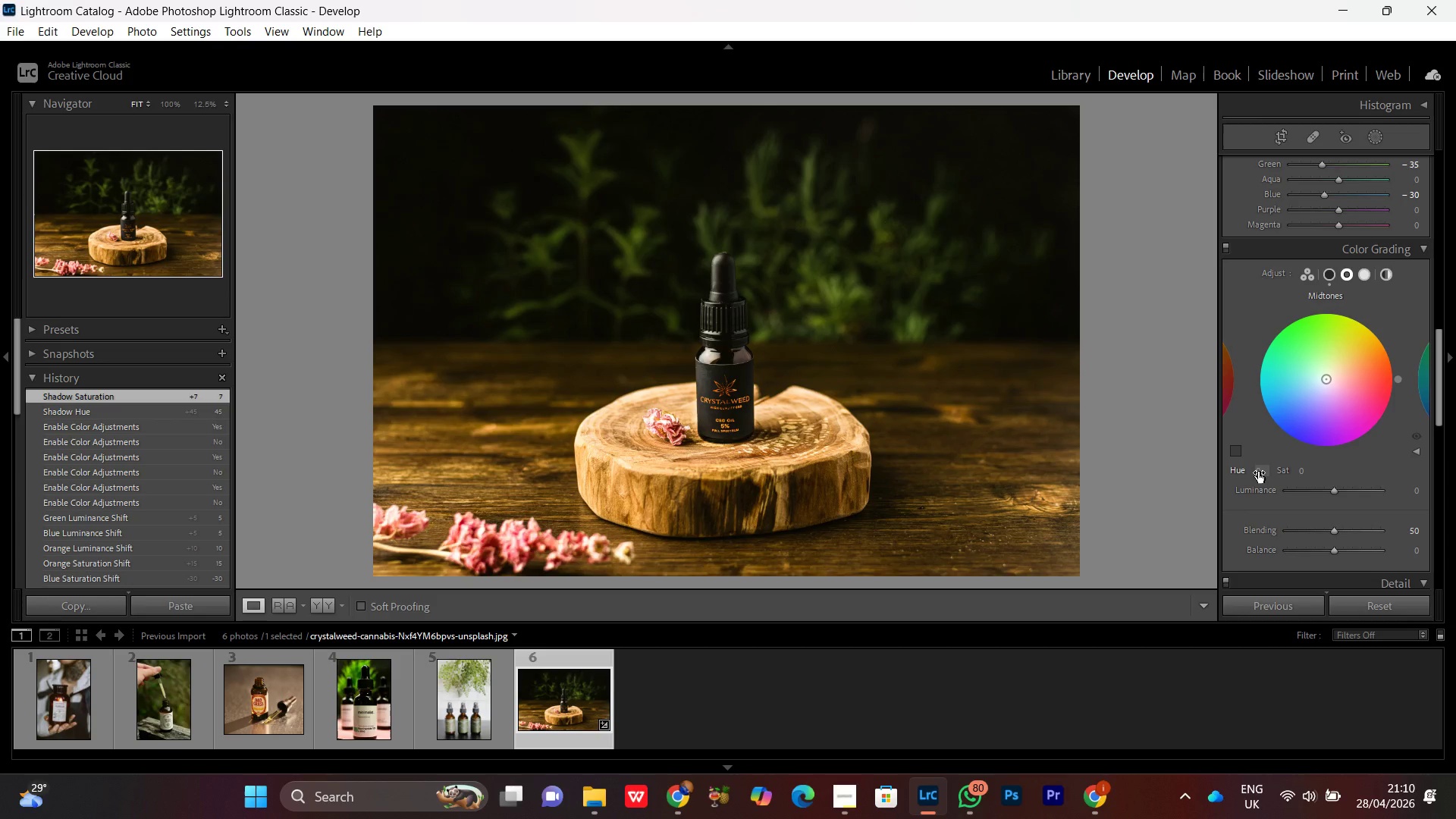 
left_click_drag(start_coordinate=[1258, 472], to_coordinate=[1286, 497])
 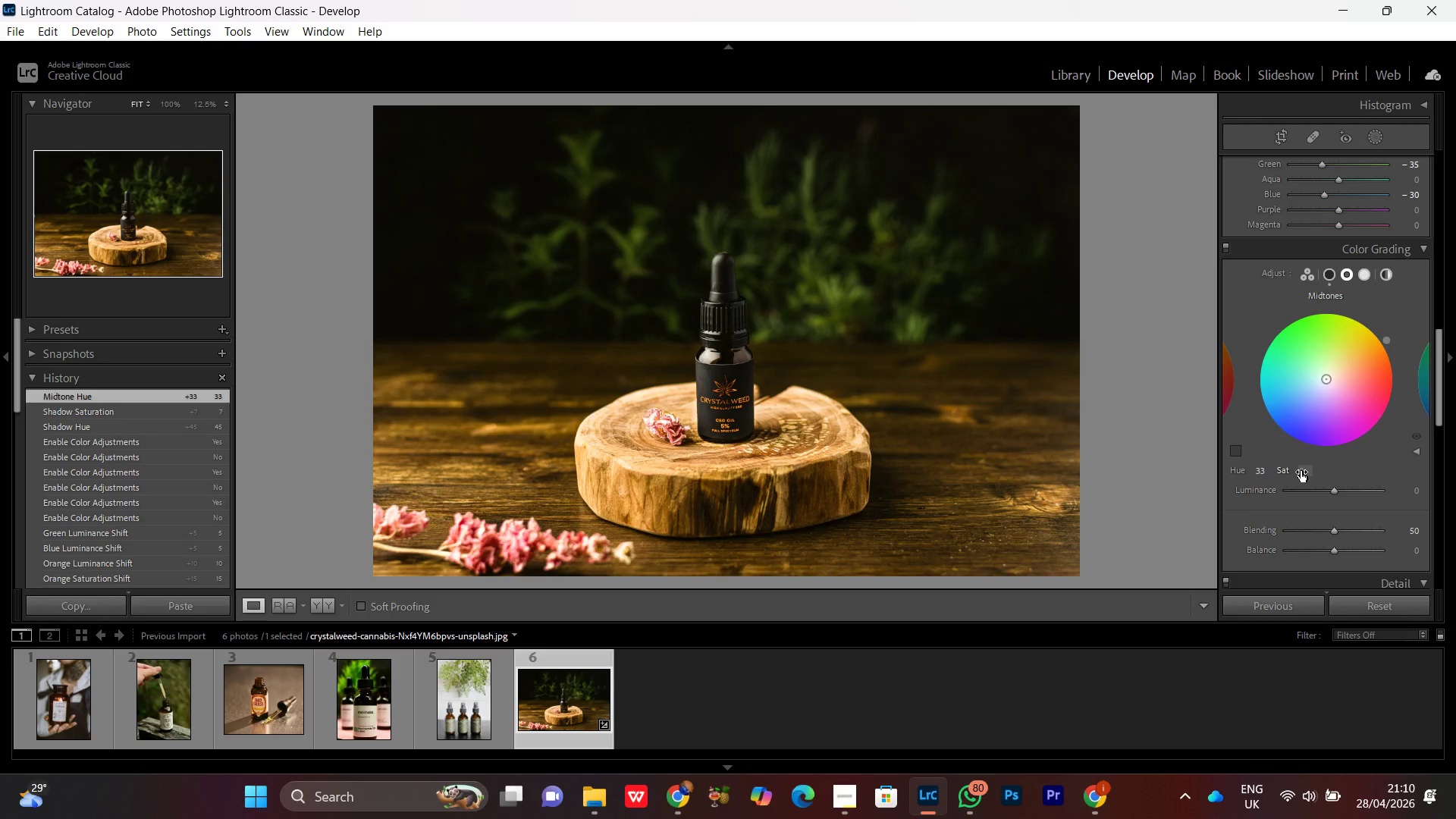 
left_click([1301, 471])
 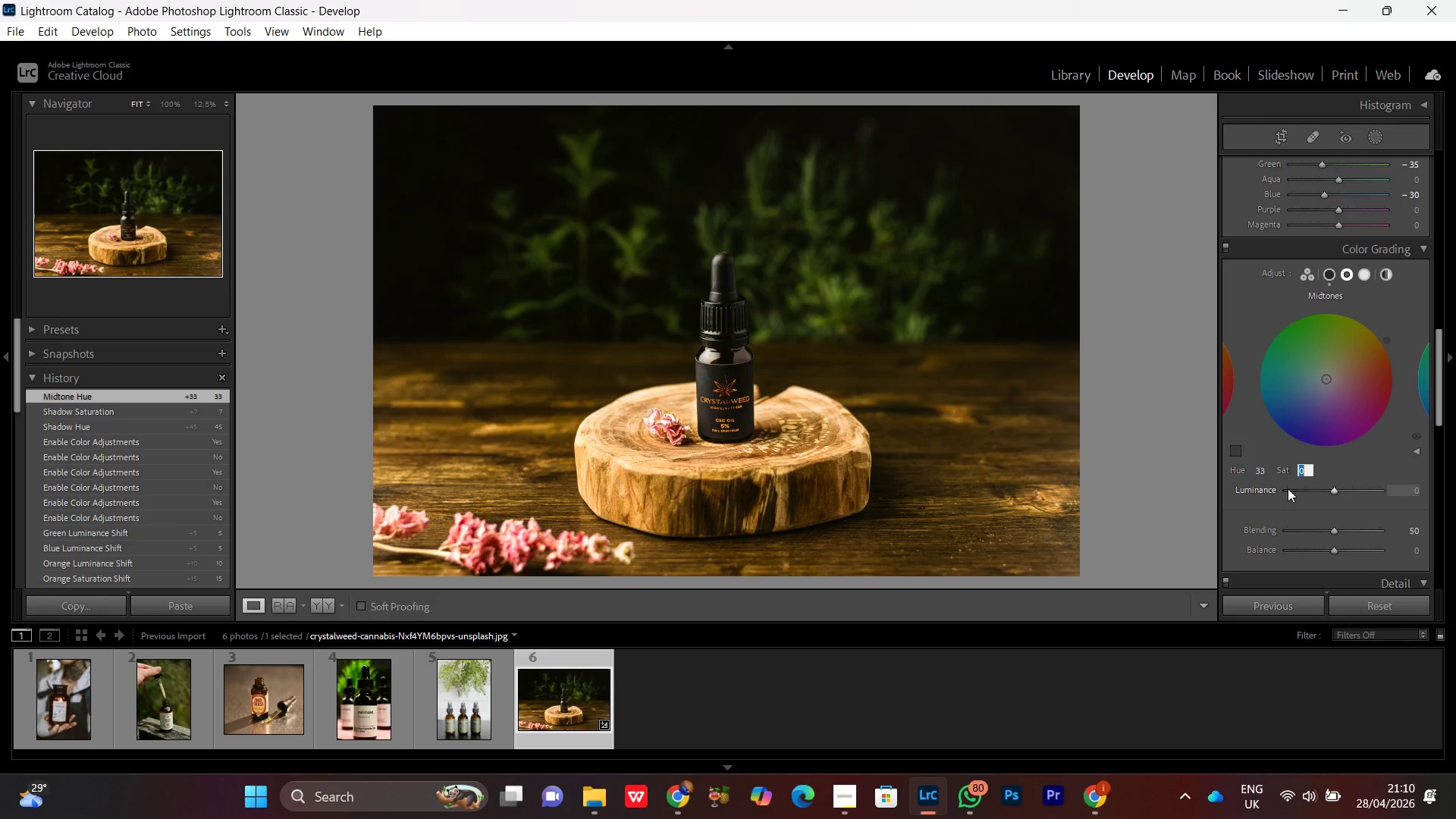 
key(5)
 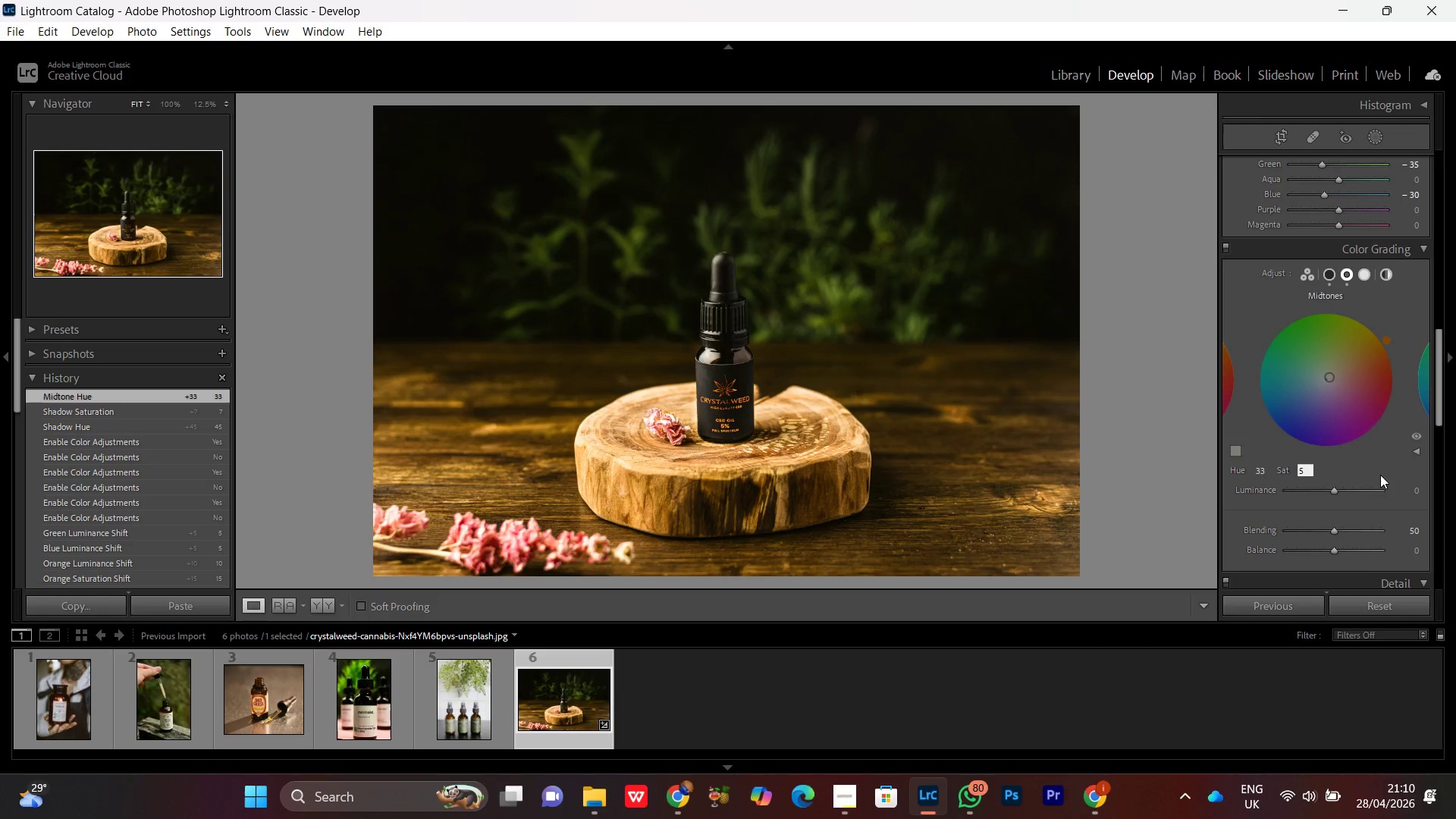 
left_click([1379, 475])
 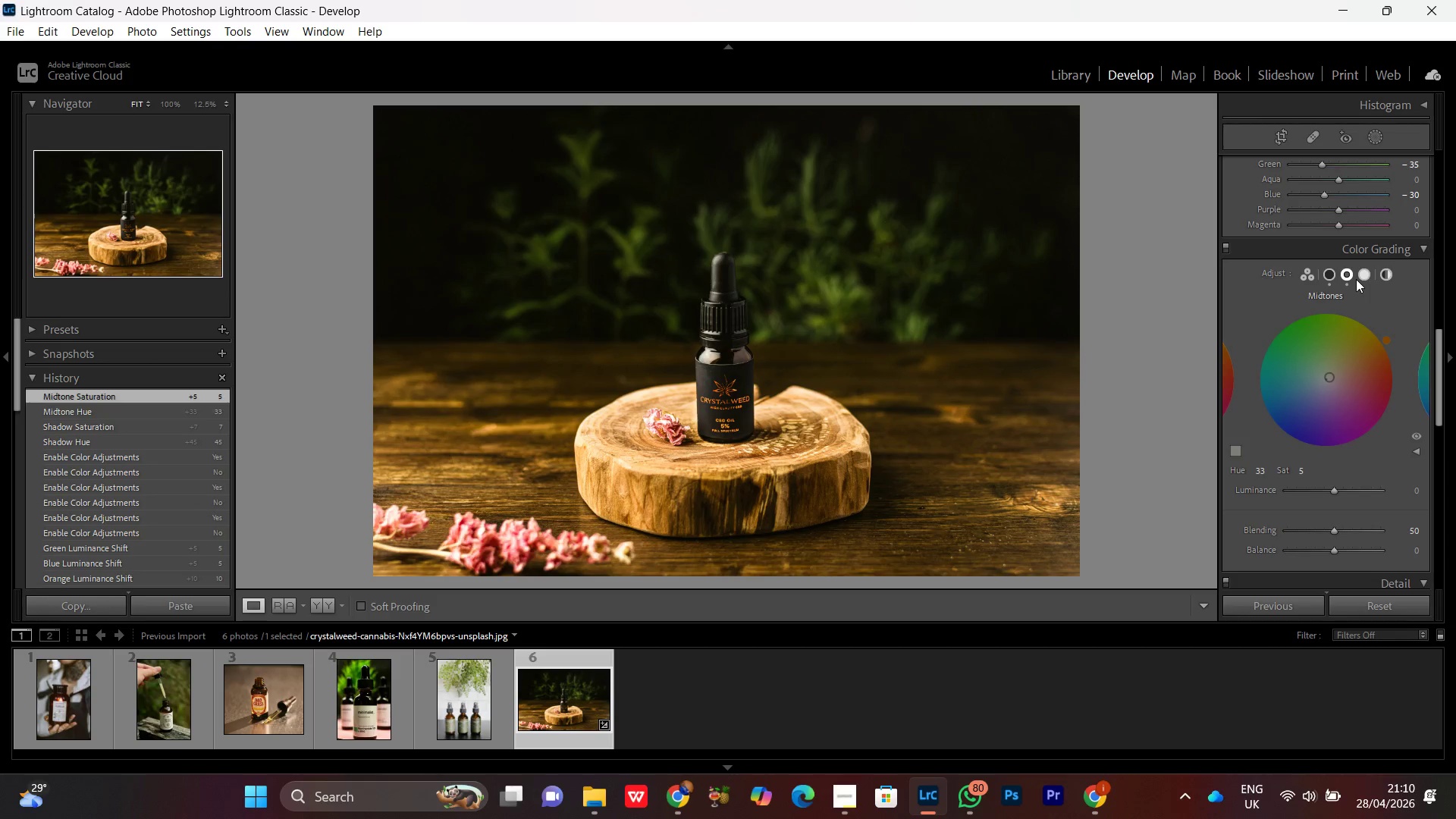 
double_click([1363, 276])
 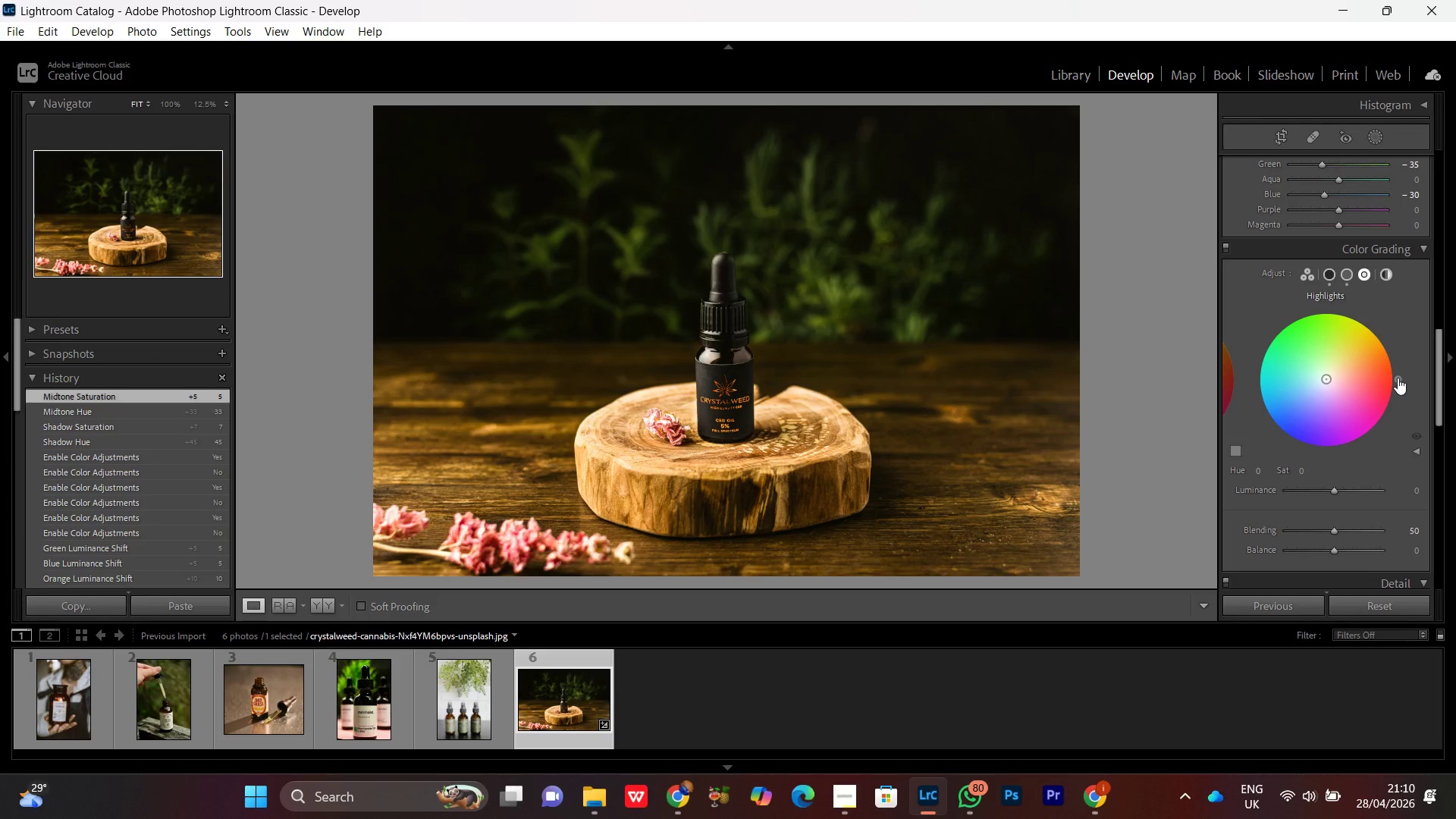 
left_click_drag(start_coordinate=[1398, 378], to_coordinate=[1385, 334])
 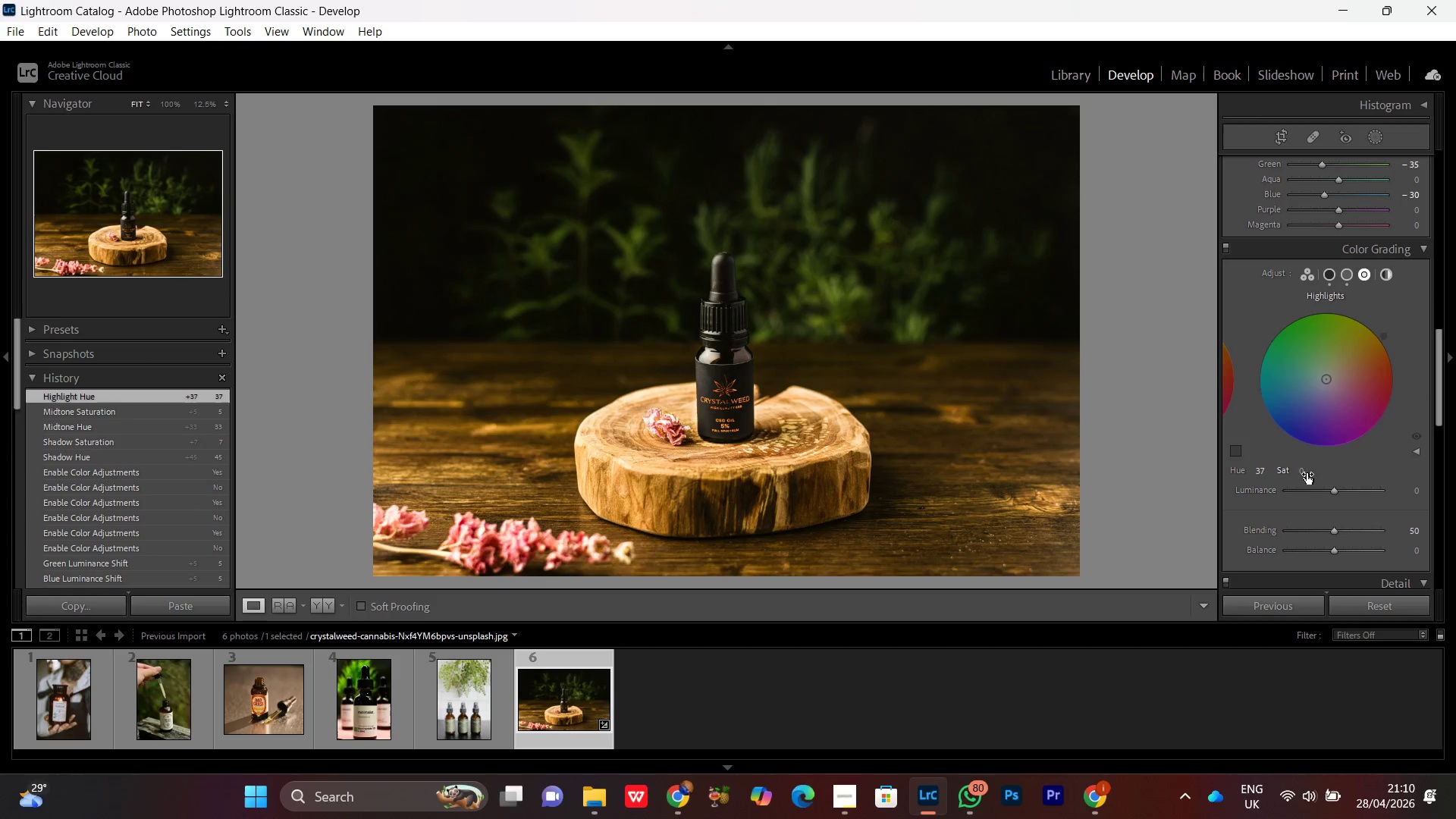 
left_click([1306, 474])
 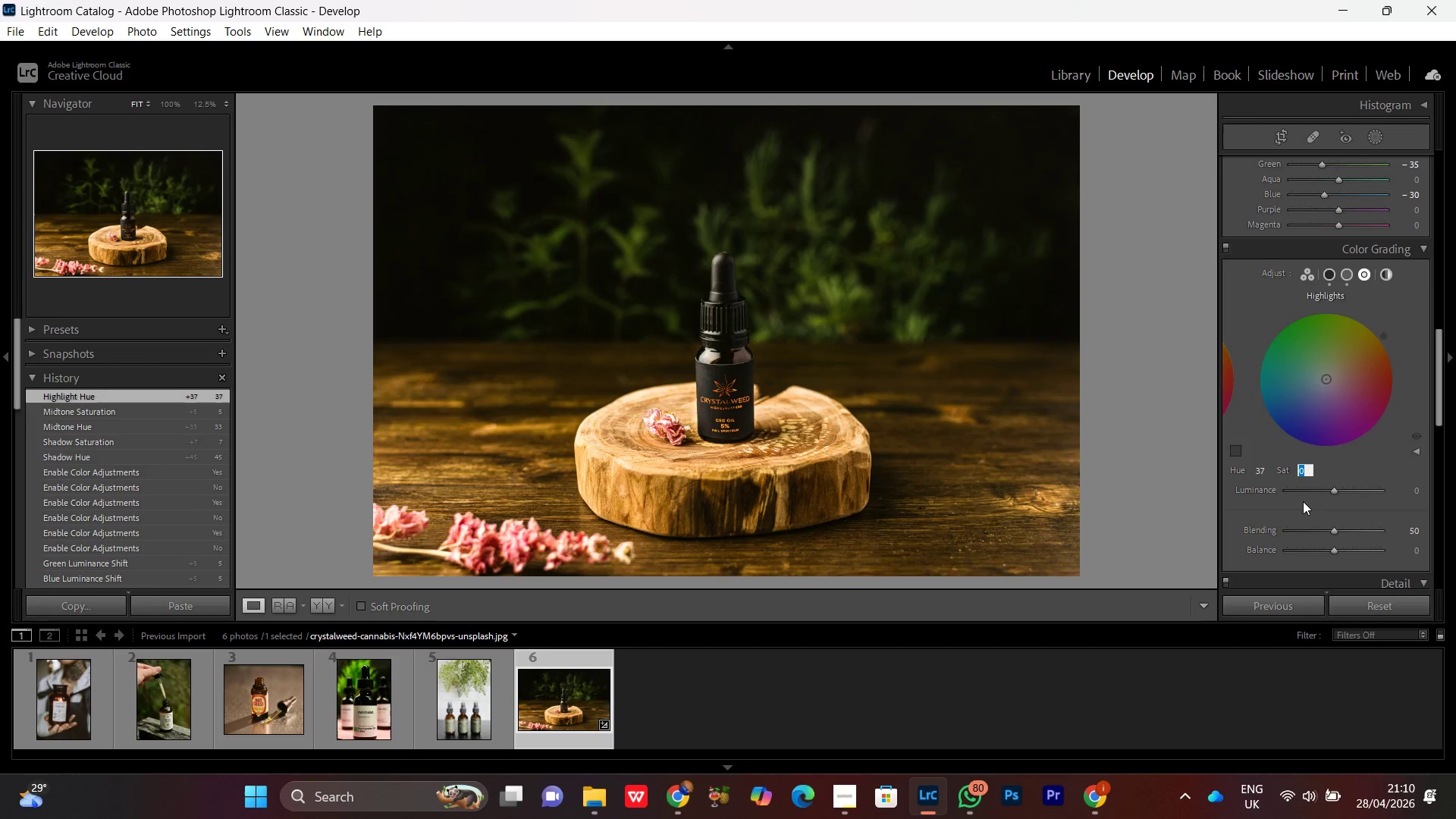 
key(5)
 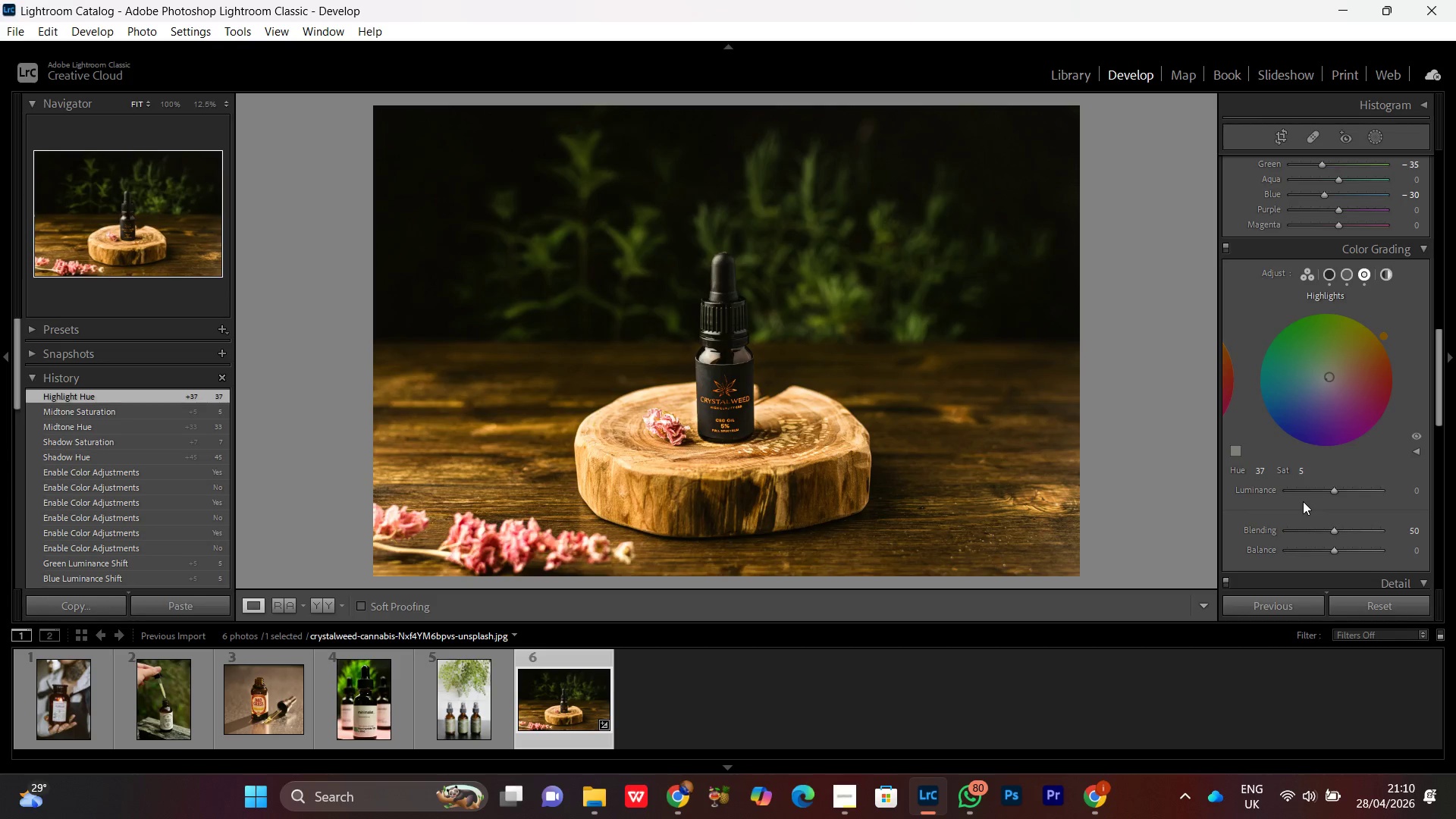 
key(Enter)
 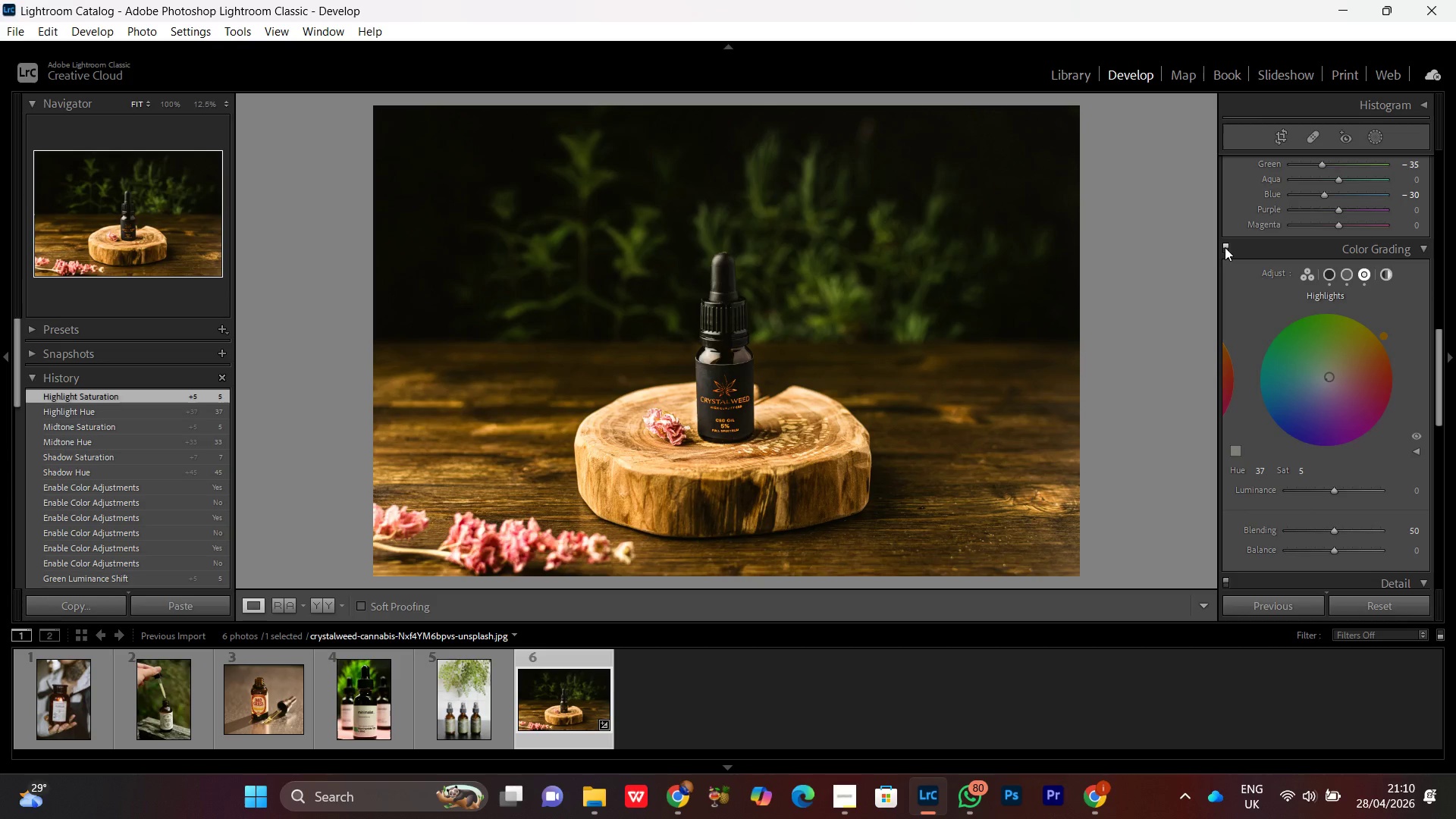 
double_click([1225, 247])
 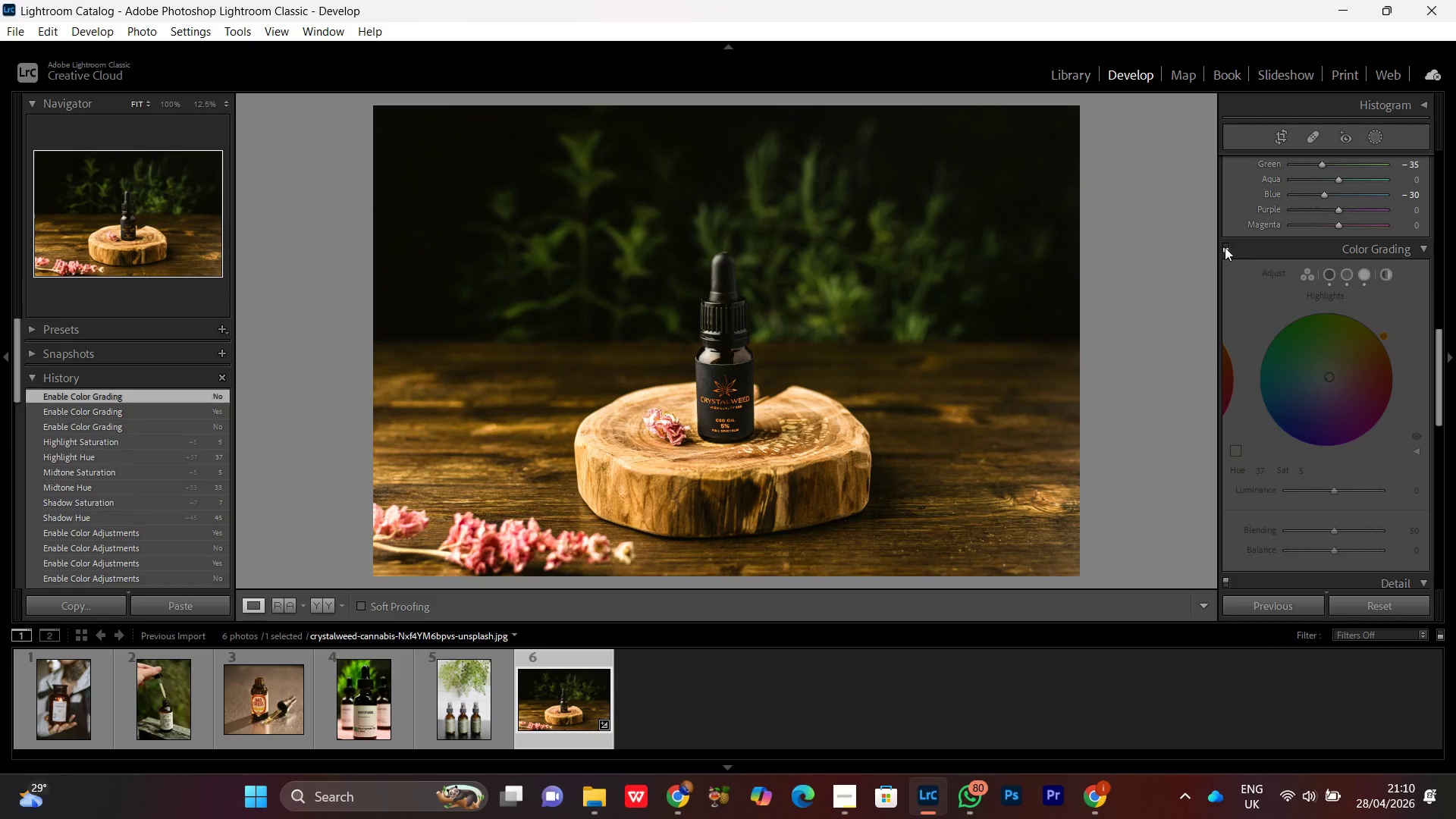 
double_click([1225, 247])
 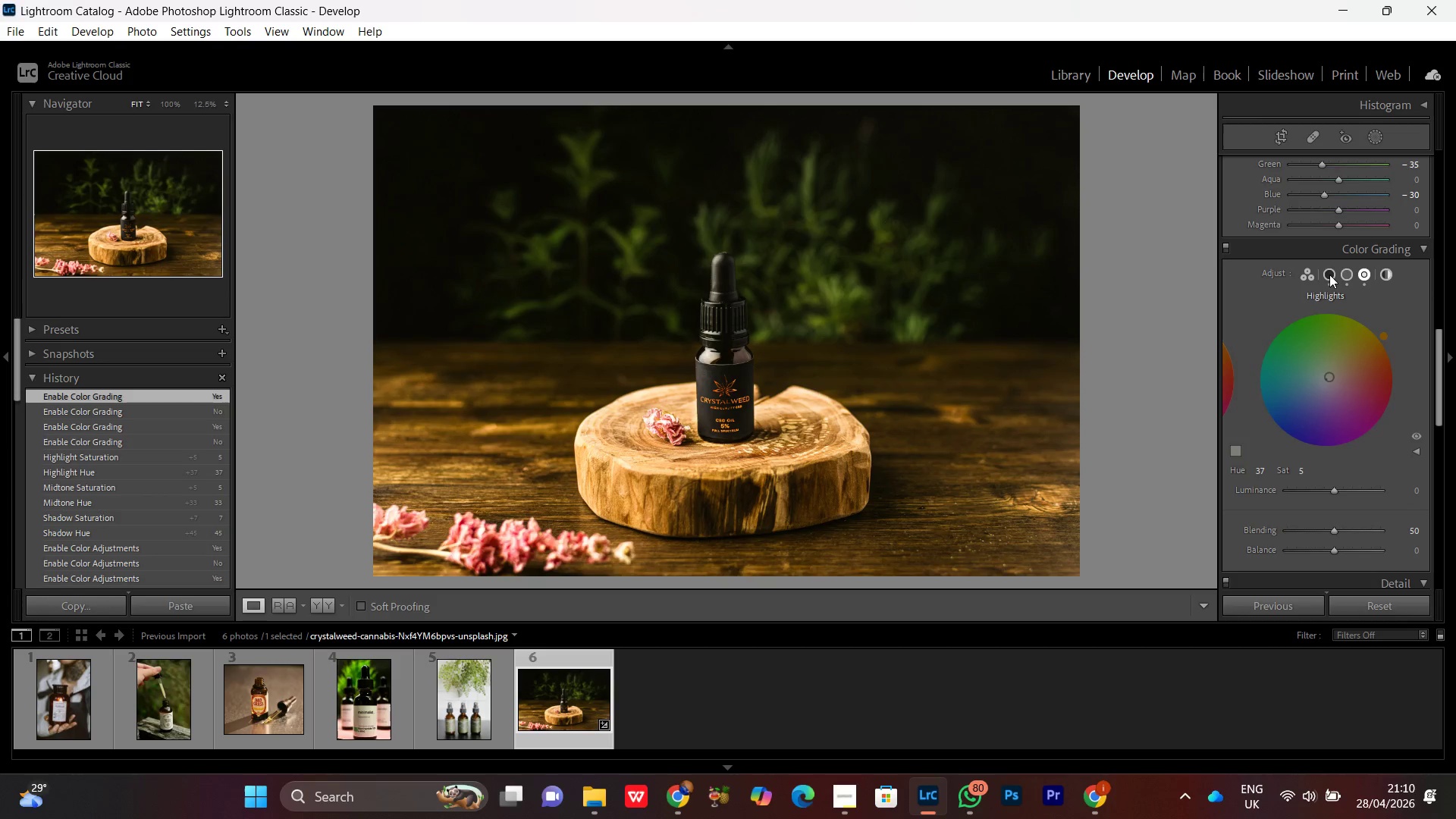 
left_click([1331, 275])
 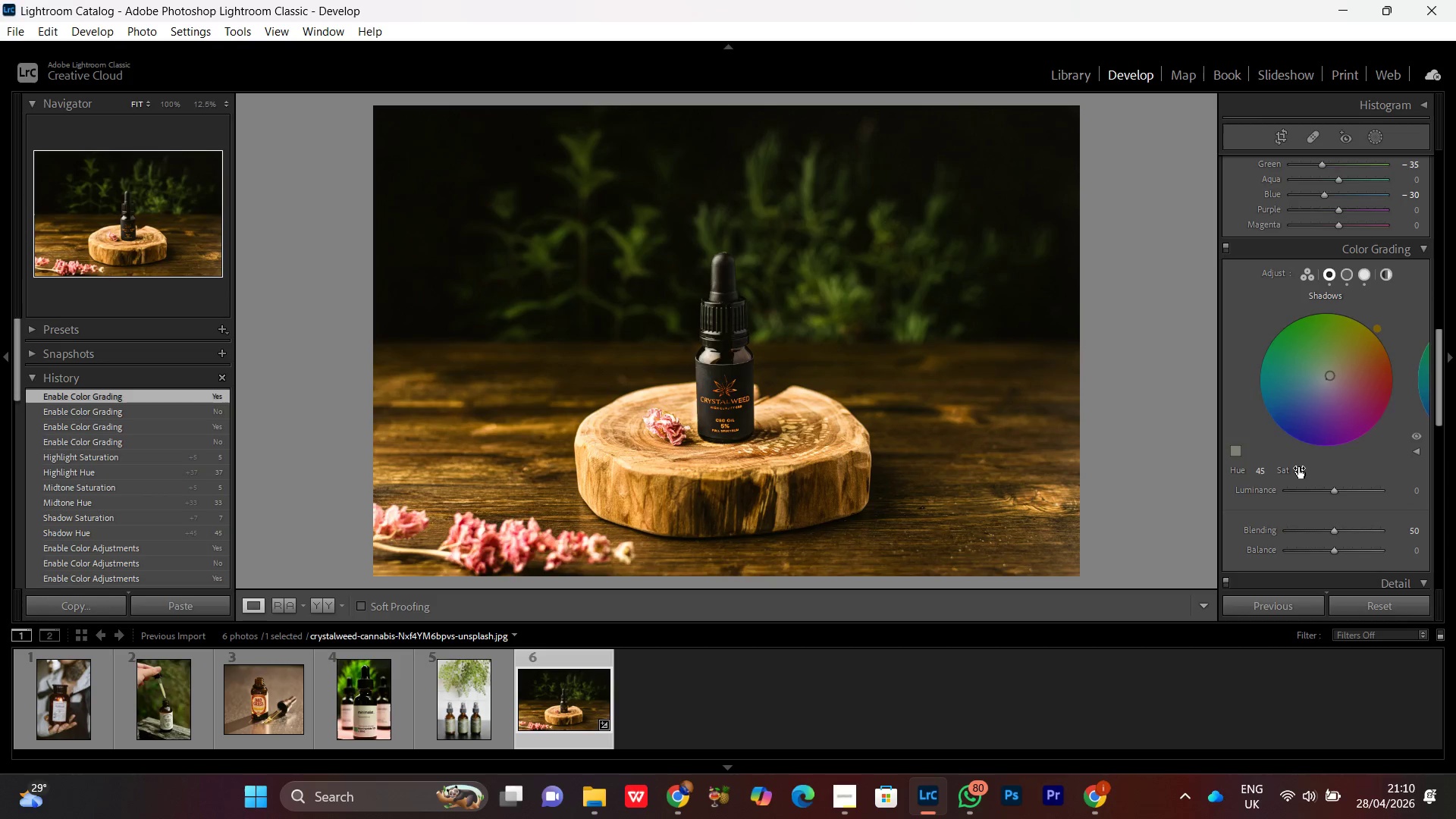 
left_click([1299, 468])
 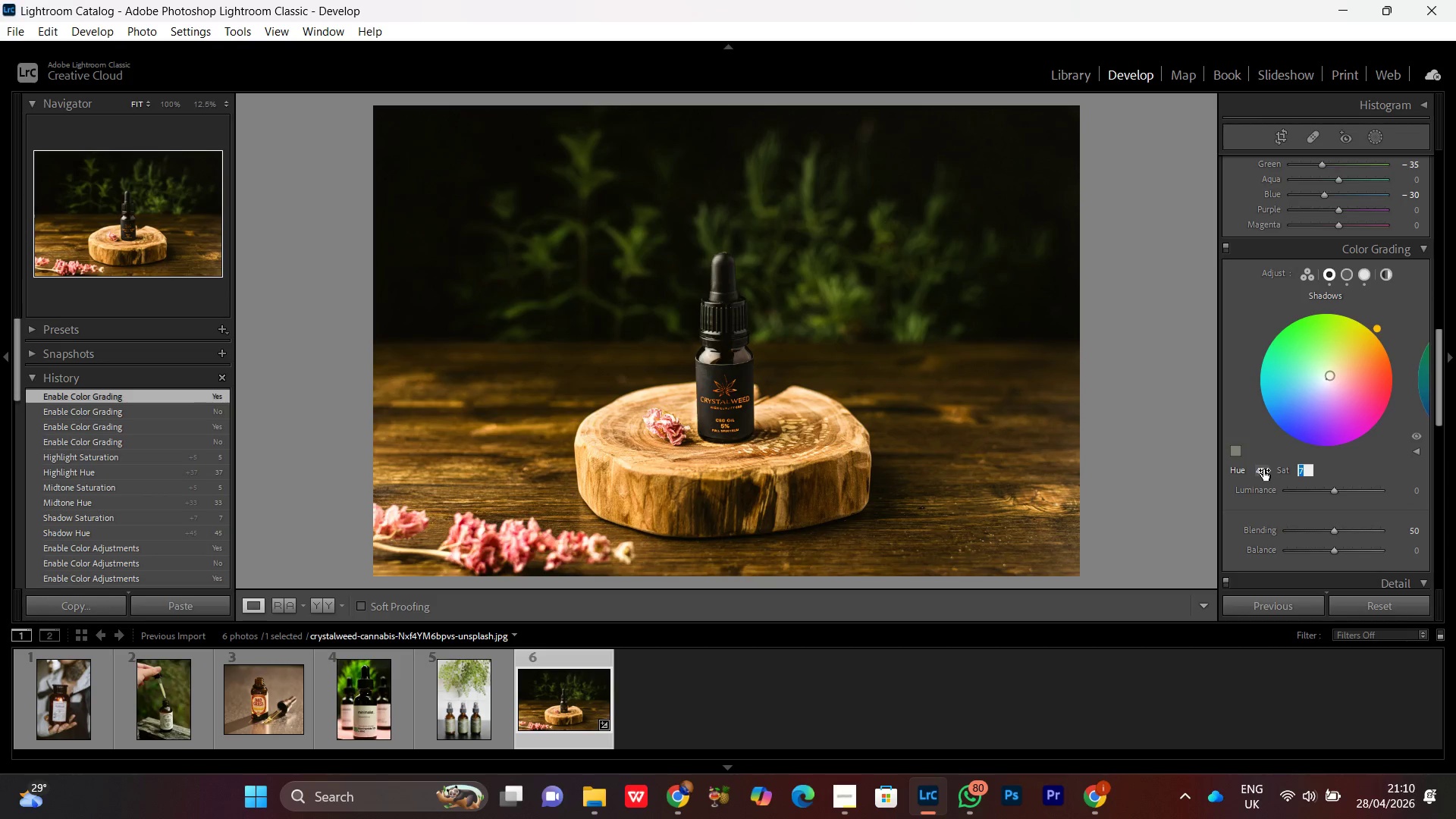 
key(5)
 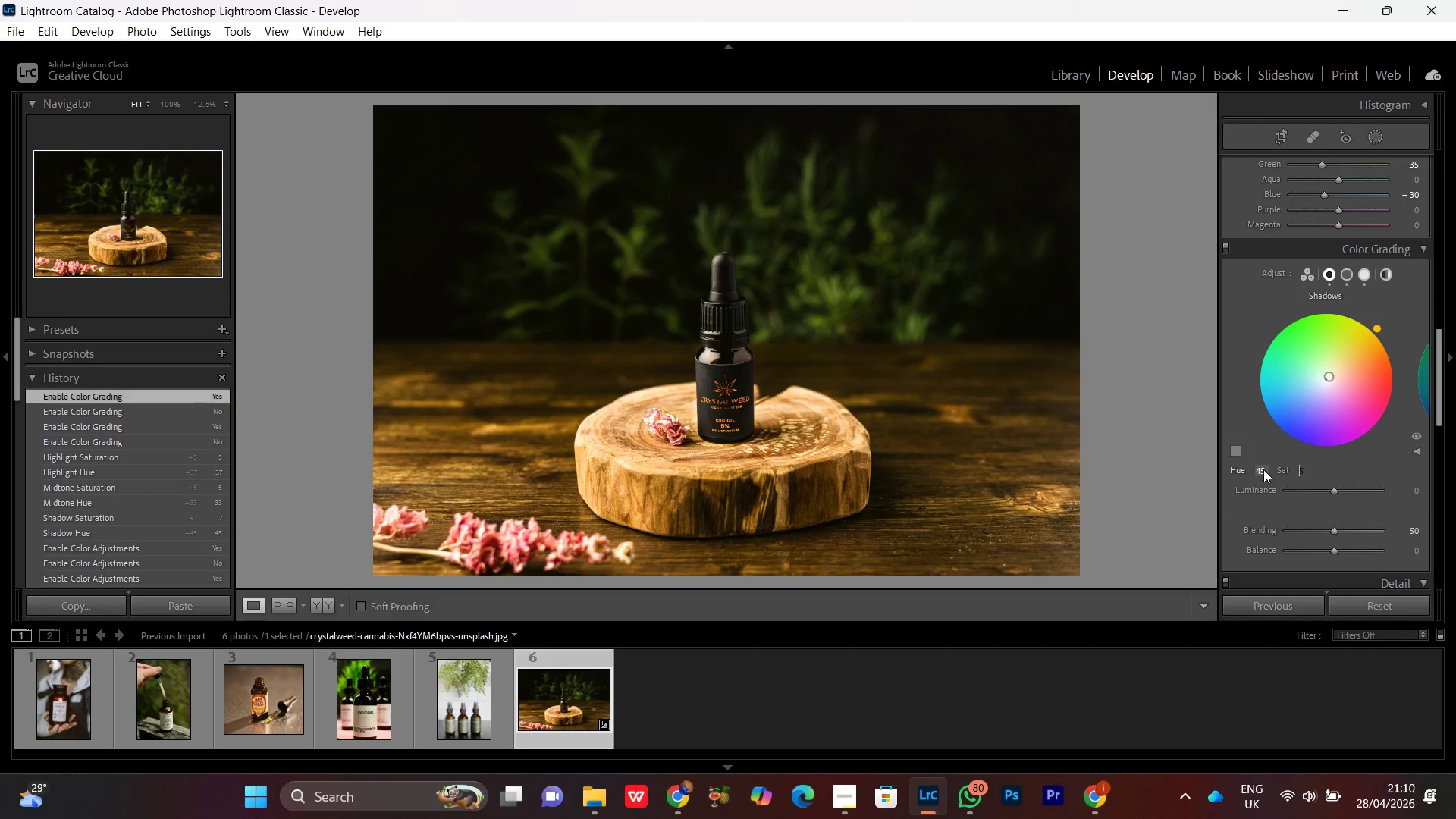 
key(Enter)
 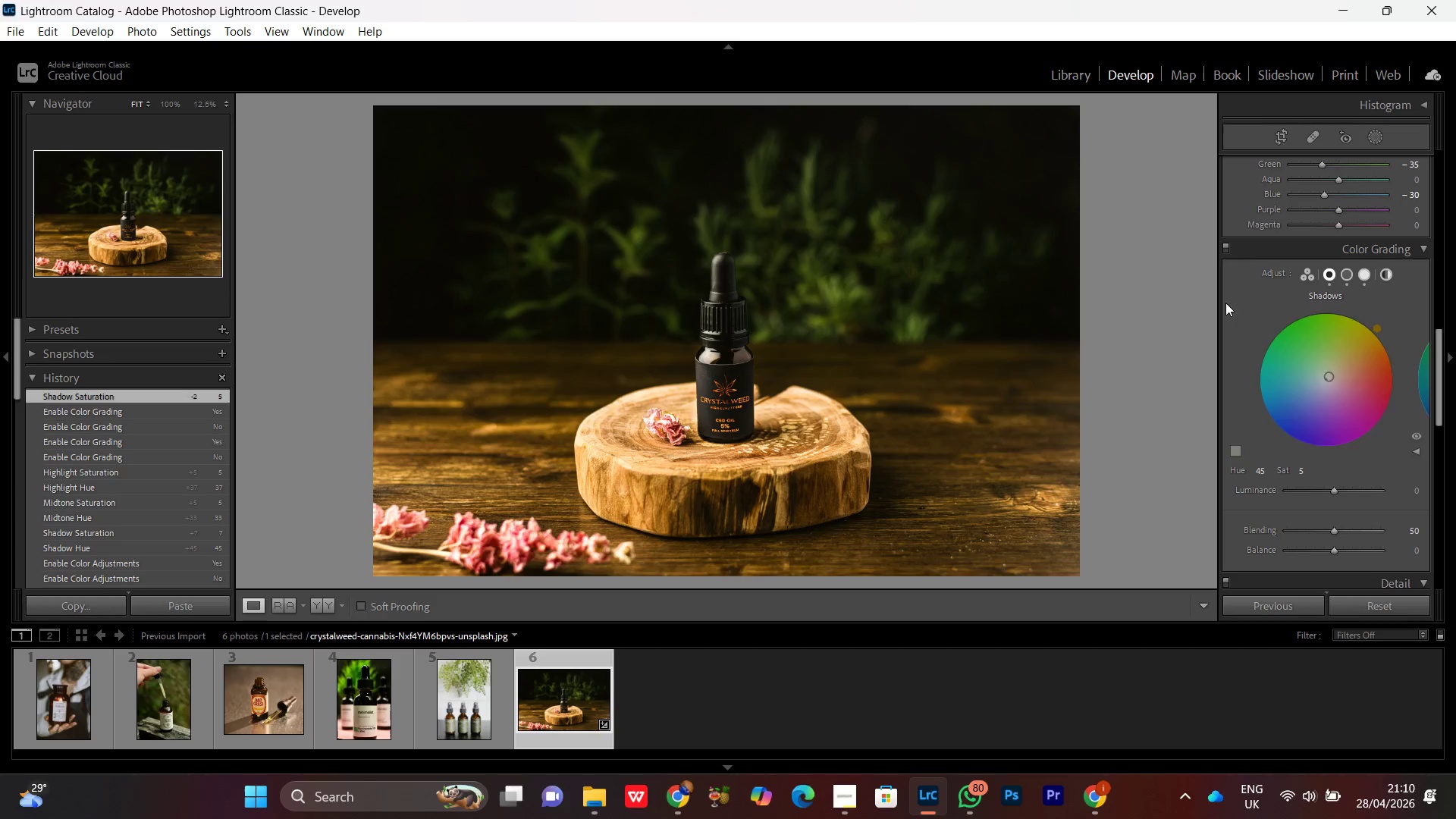 
left_click([1226, 248])
 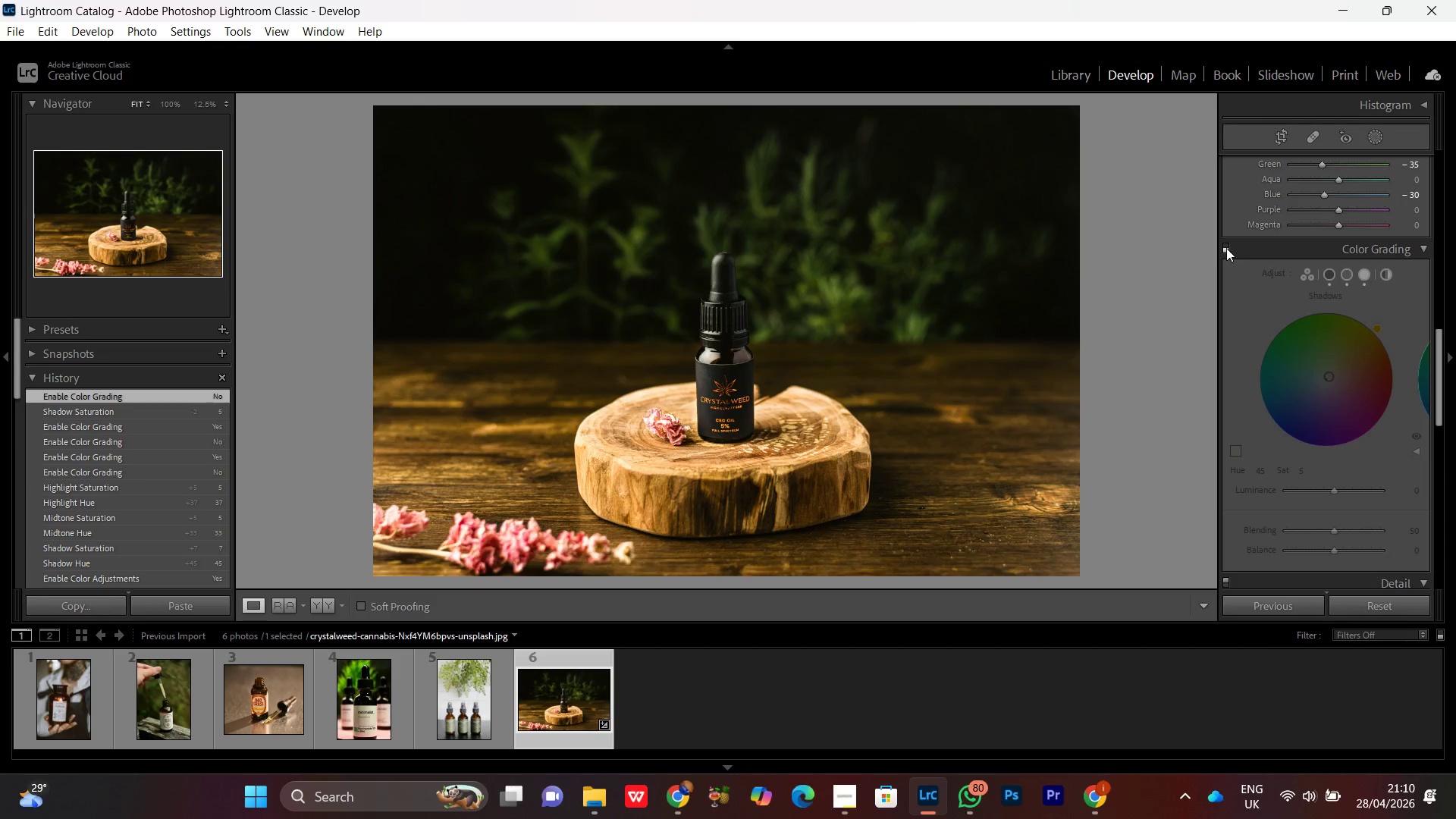 
left_click([1226, 248])
 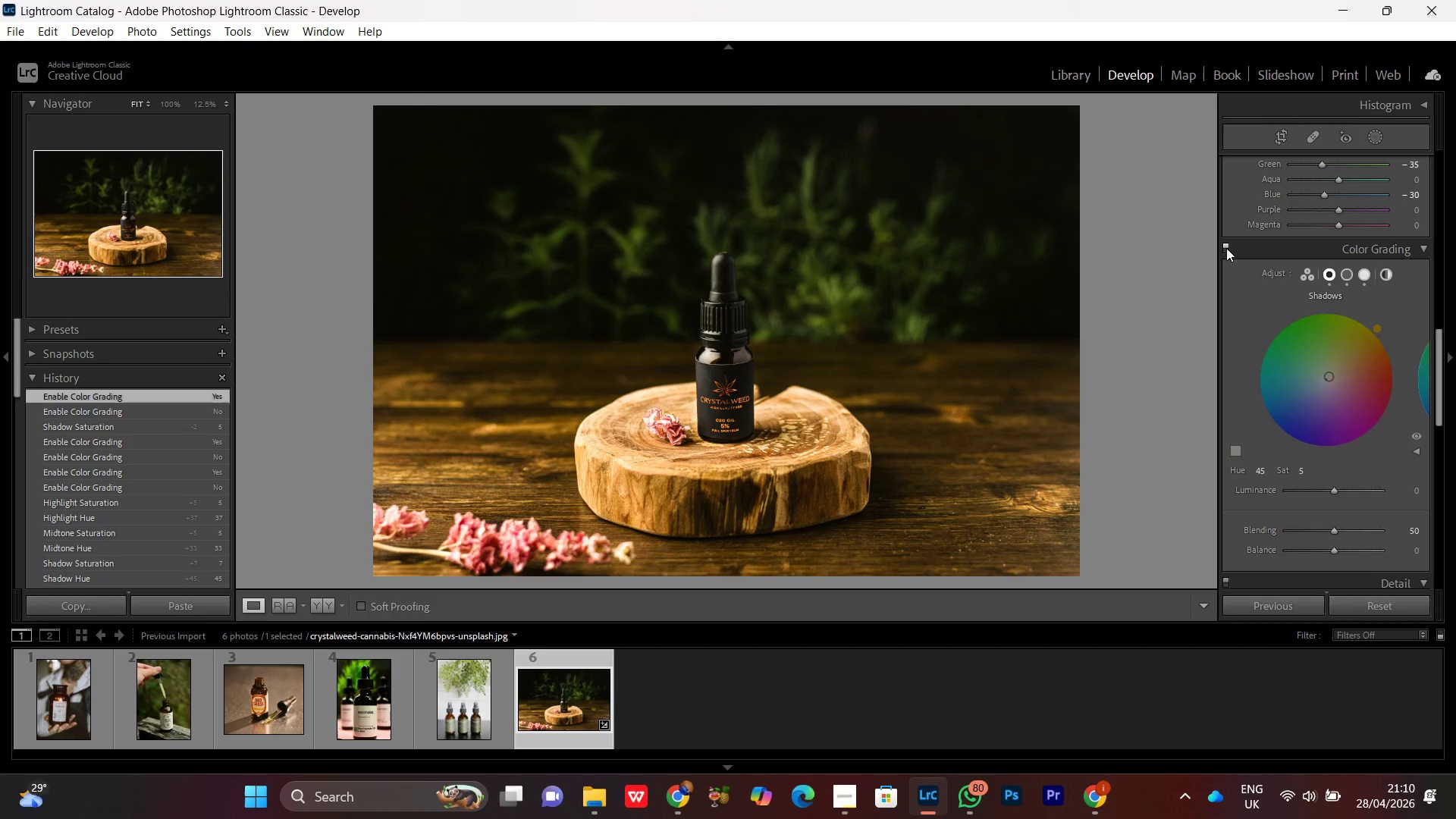 
left_click([1226, 248])
 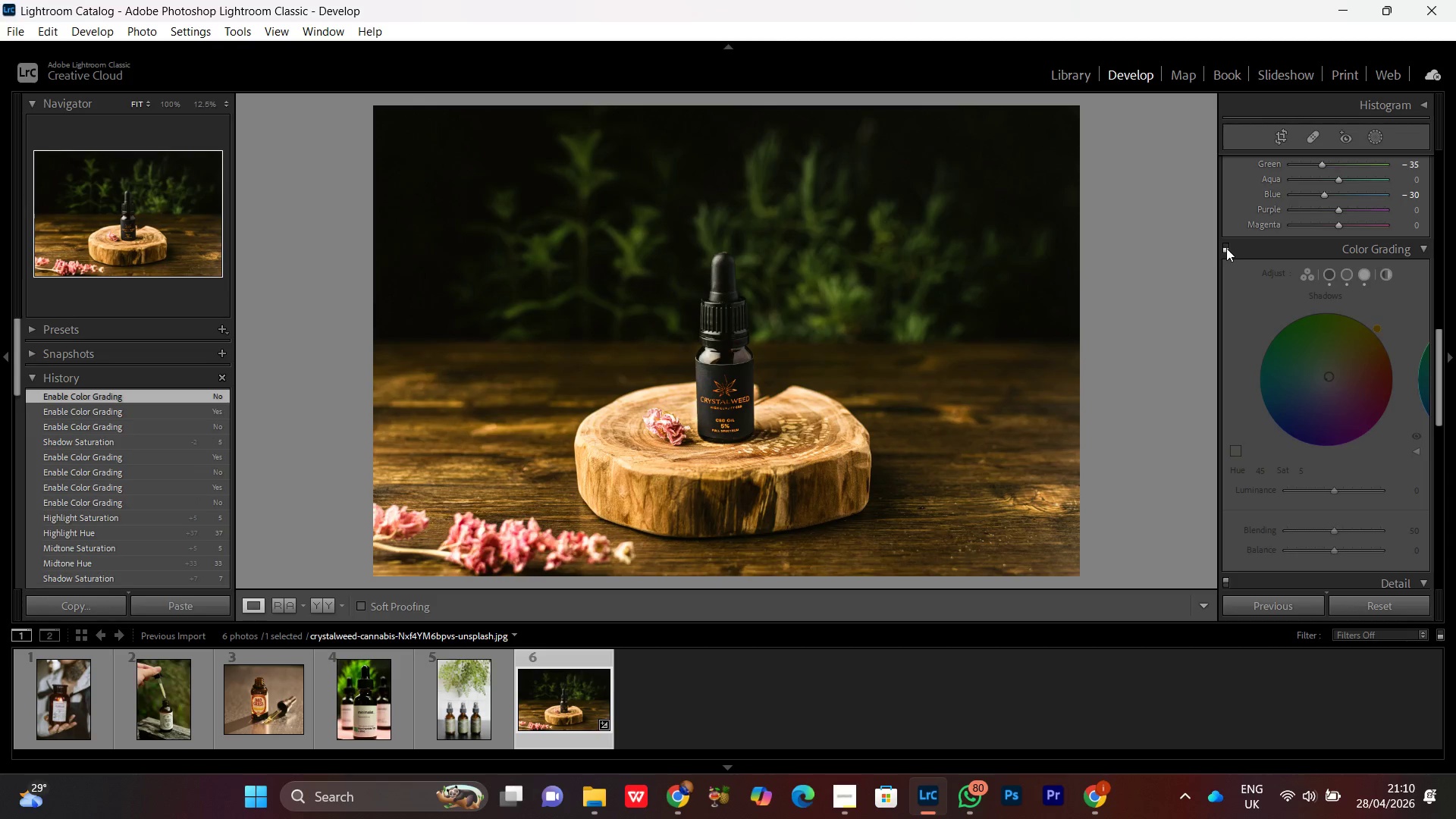 
left_click([1226, 248])
 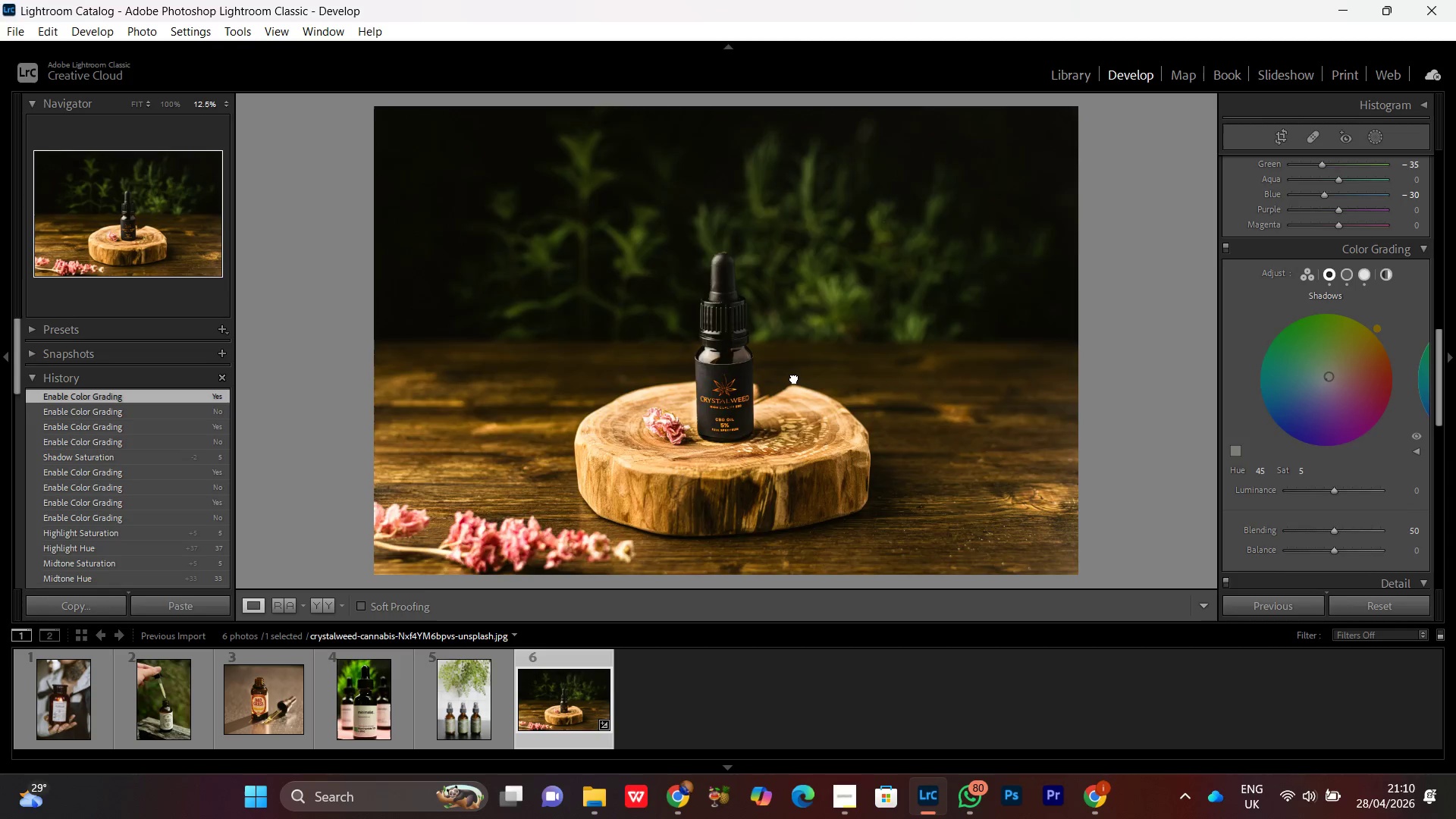 
double_click([794, 378])
 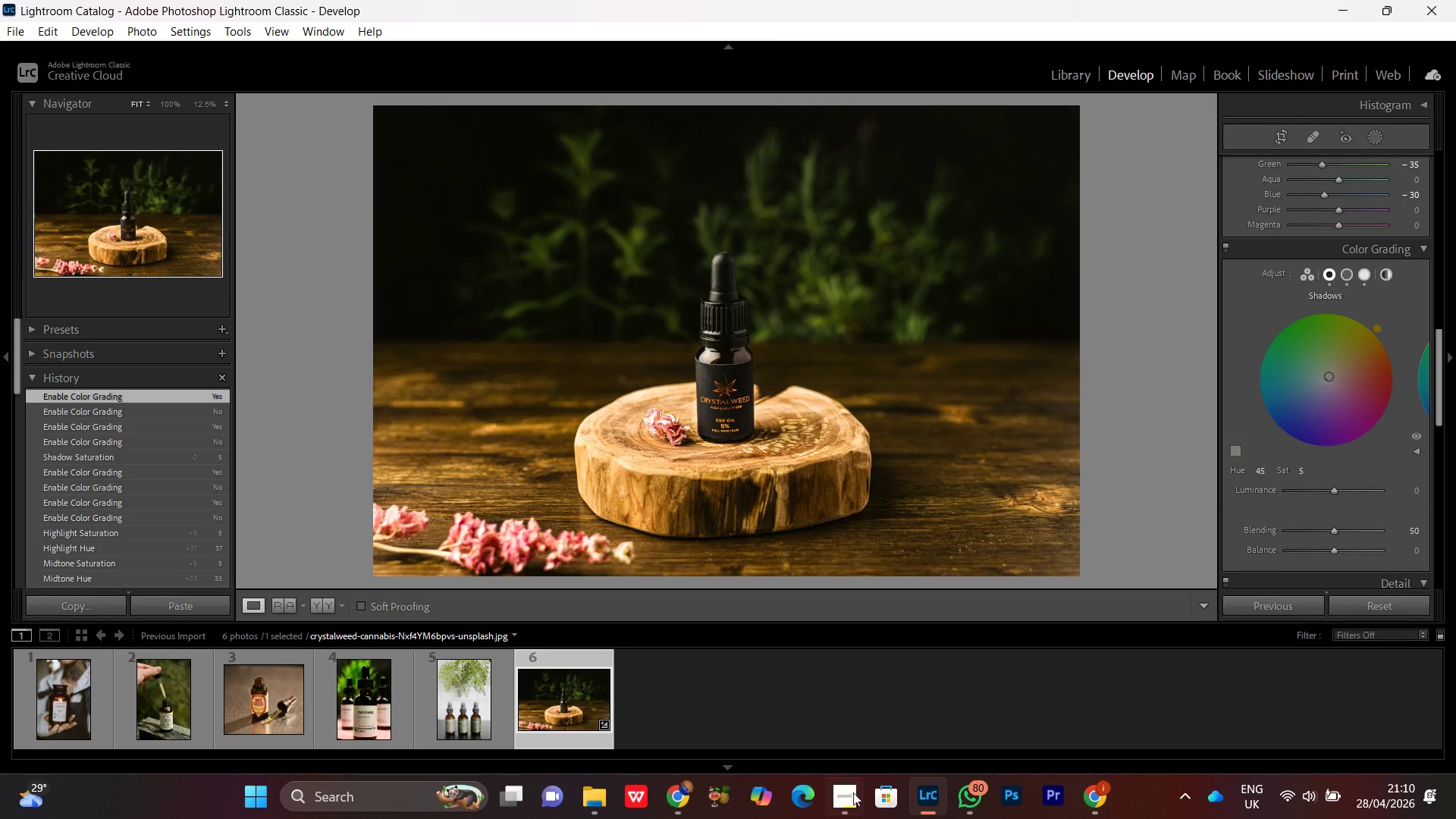 
left_click([850, 808])